 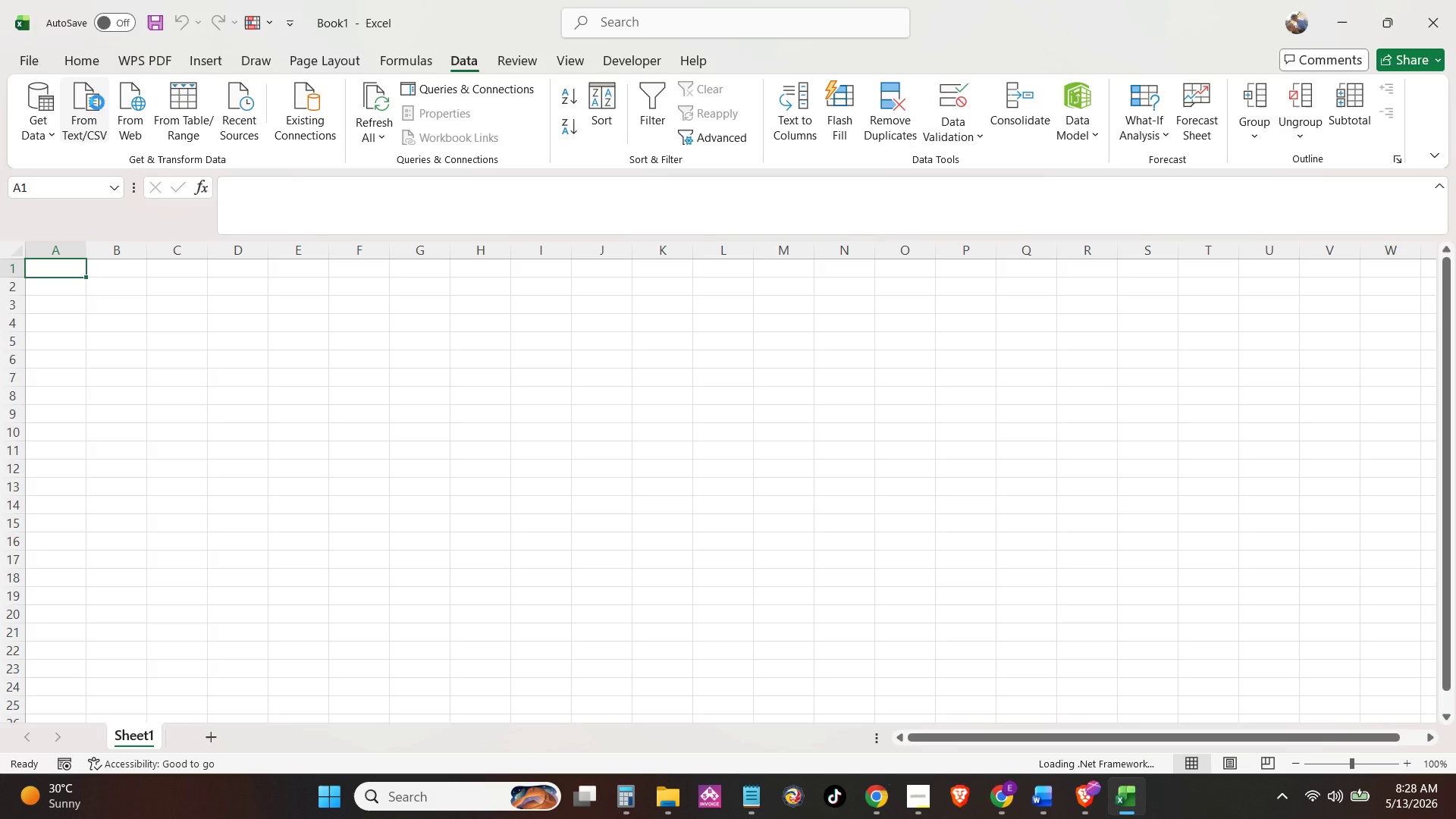 
left_click([152, 217])
 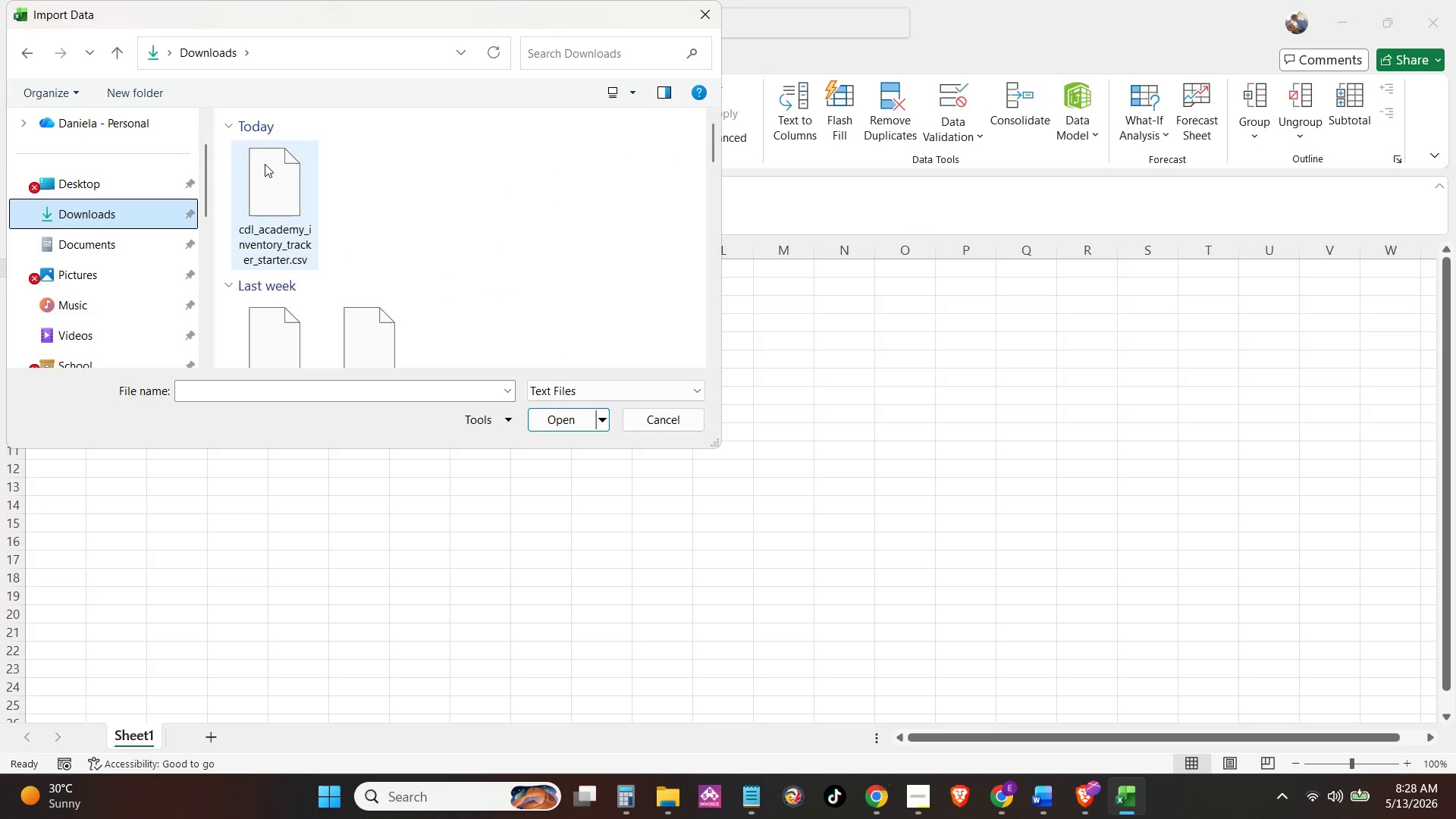 
left_click([295, 193])
 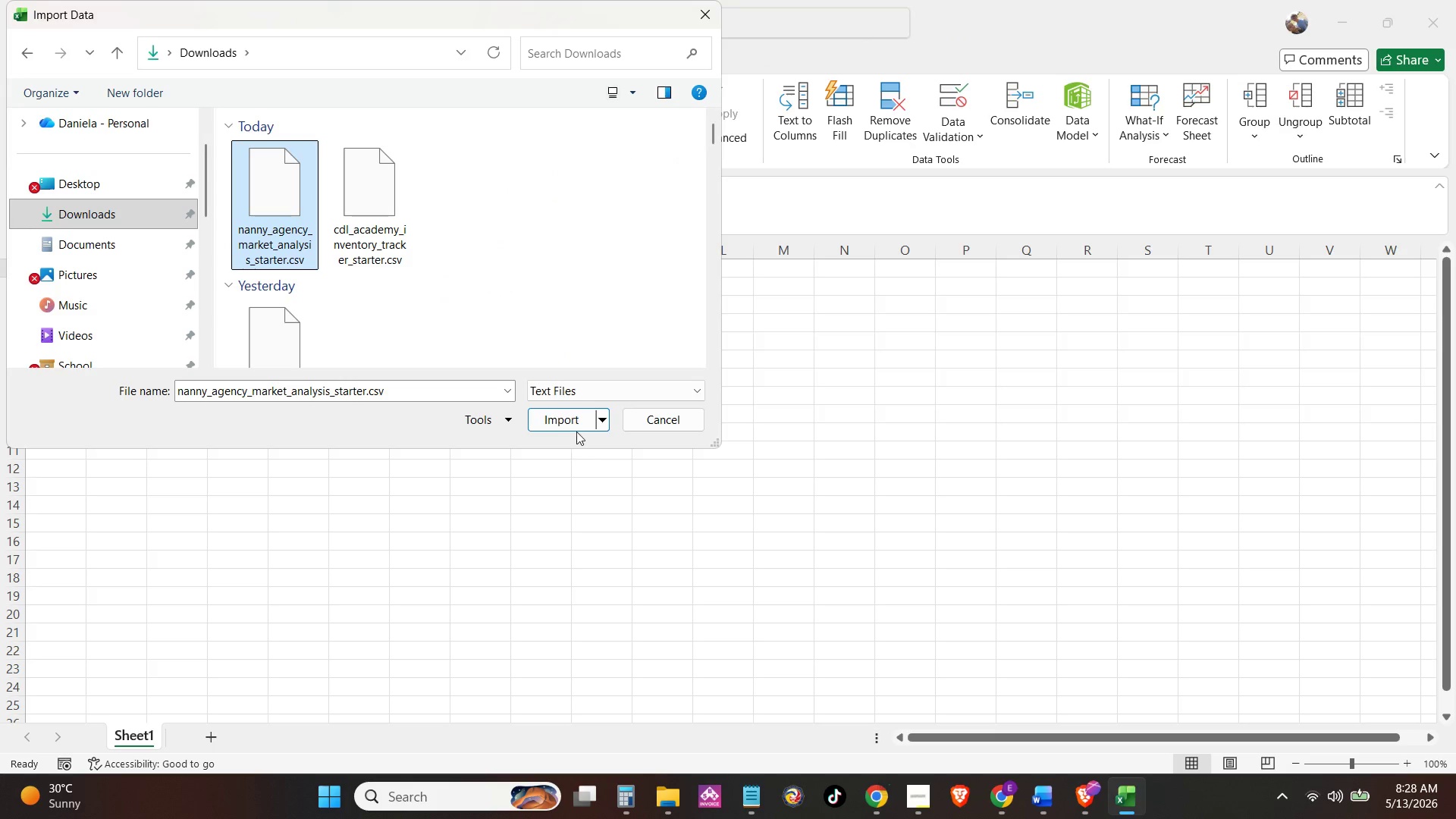 
left_click([576, 425])
 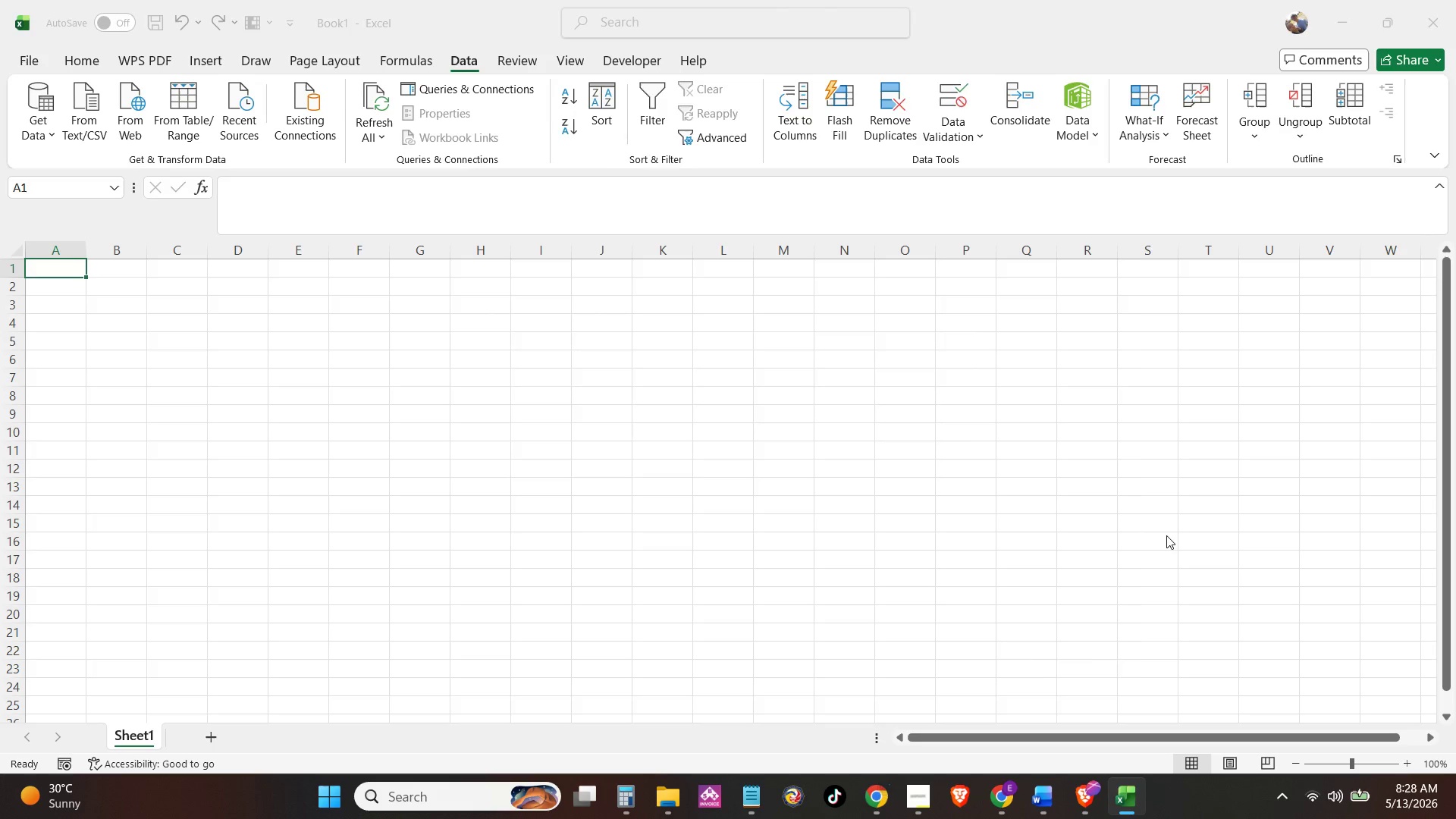 
wait(5.48)
 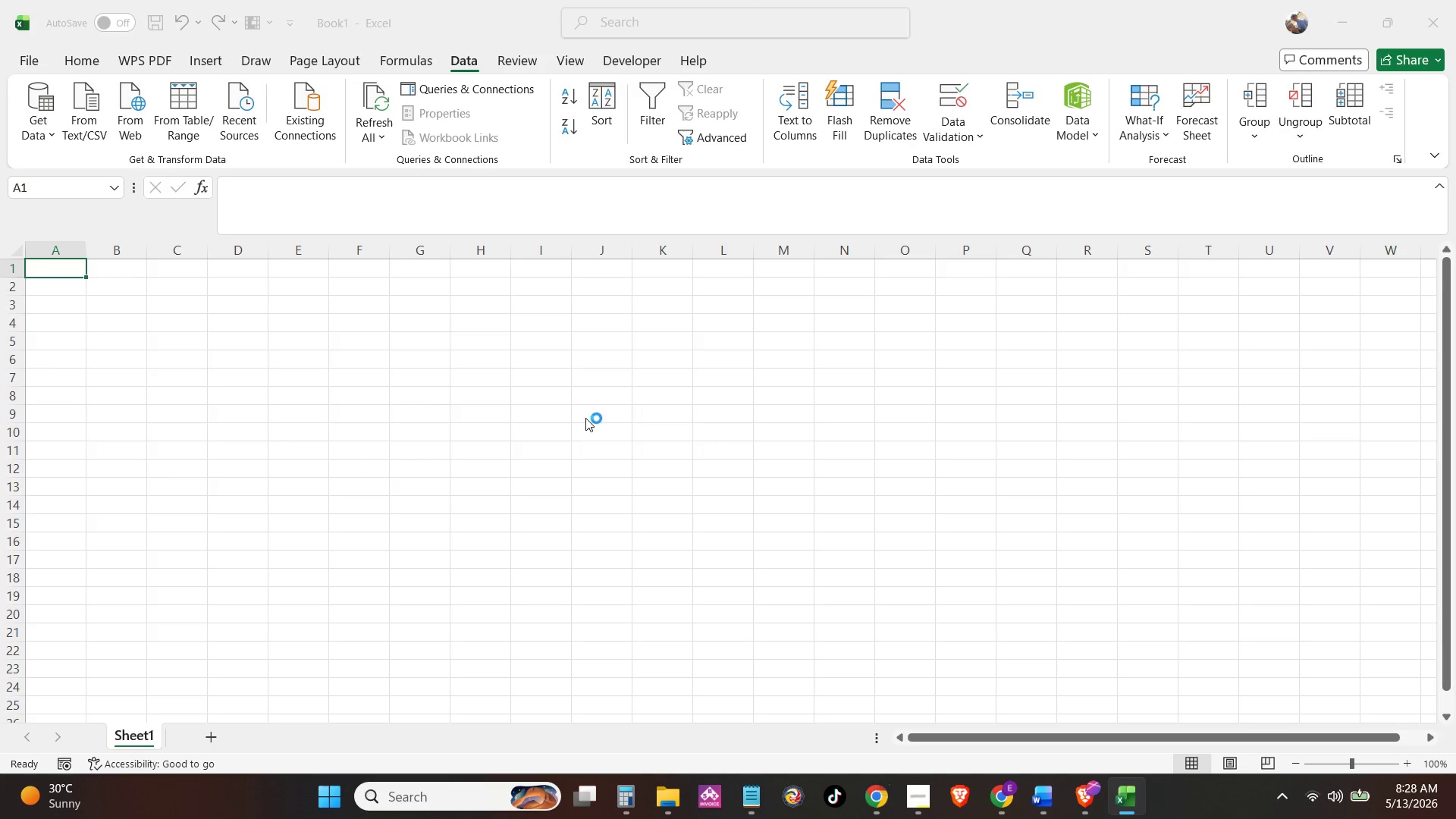 
left_click([909, 663])
 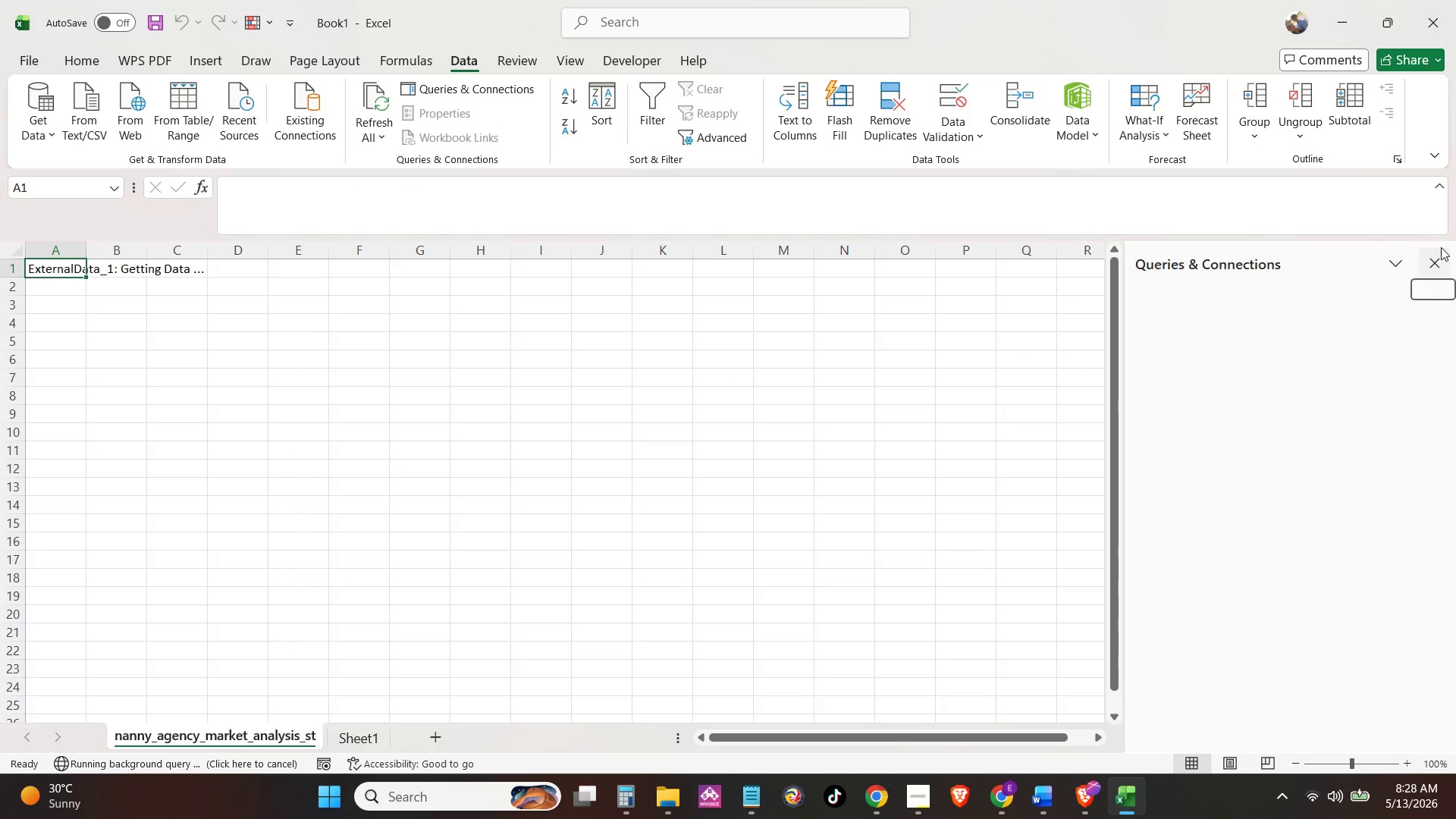 
left_click([1437, 268])
 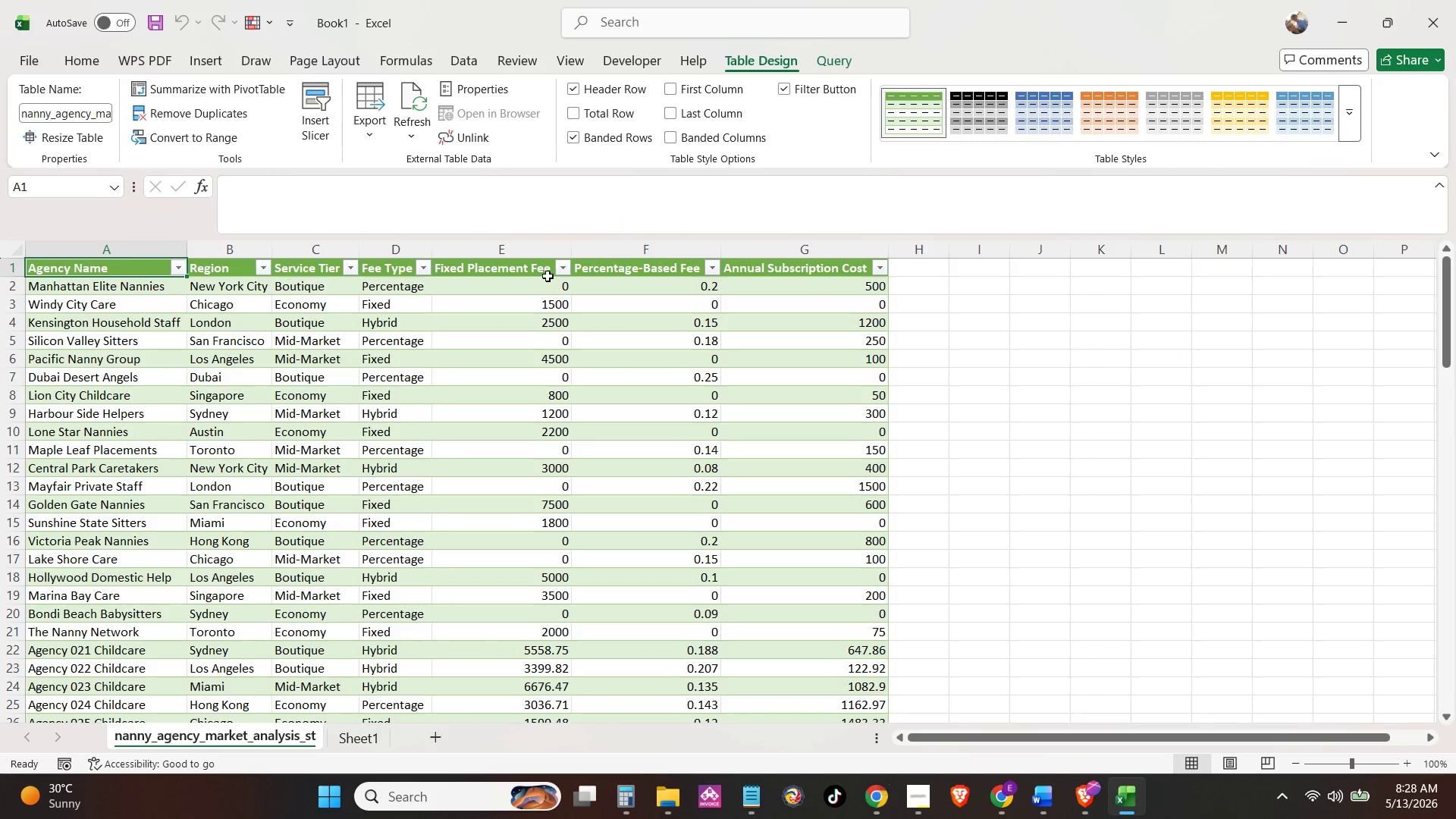 
left_click([550, 245])
 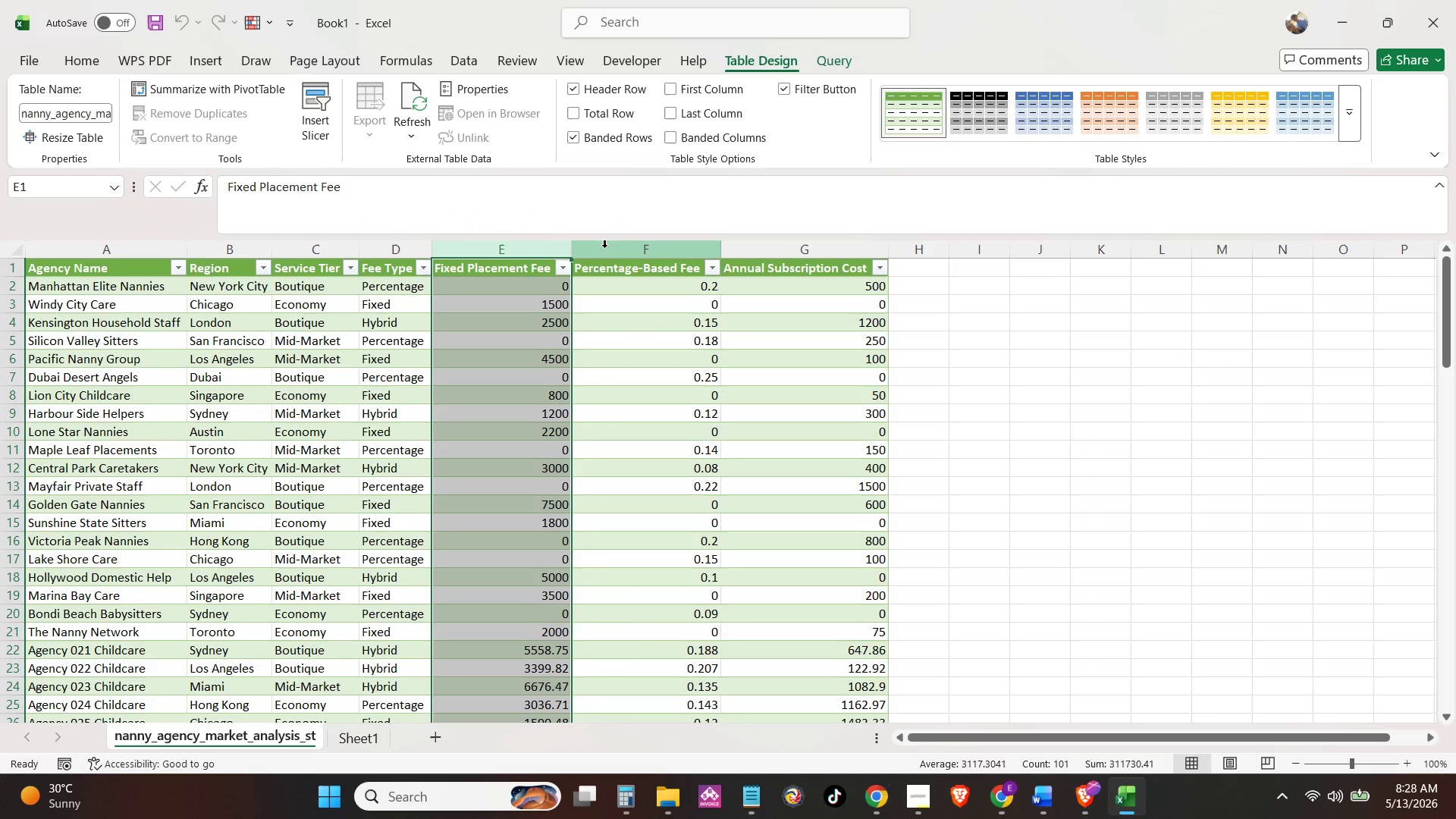 
hold_key(key=ControlLeft, duration=1.14)
left_click([611, 246])
 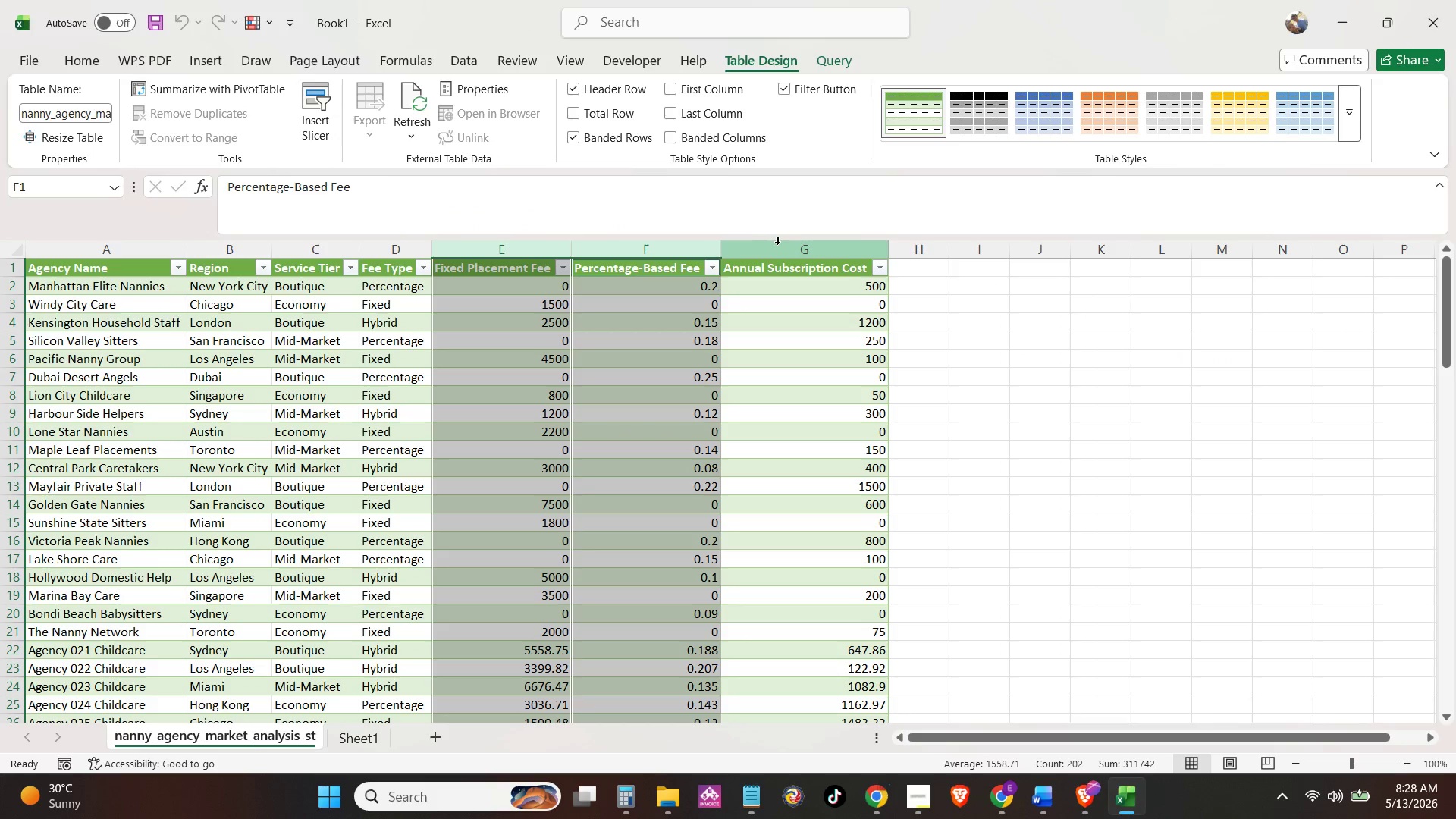 
left_click([777, 244])
 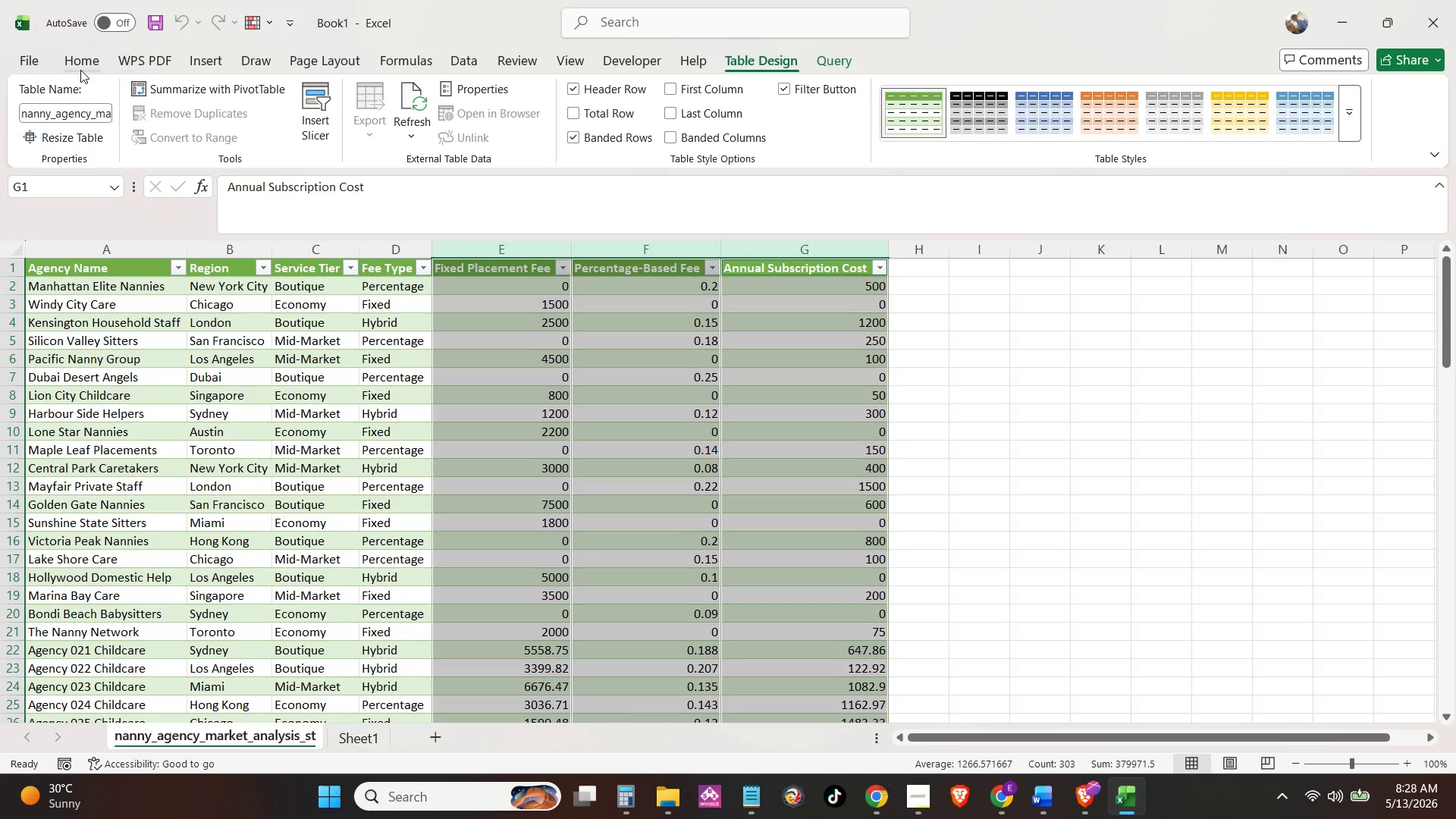 
left_click([89, 55])
 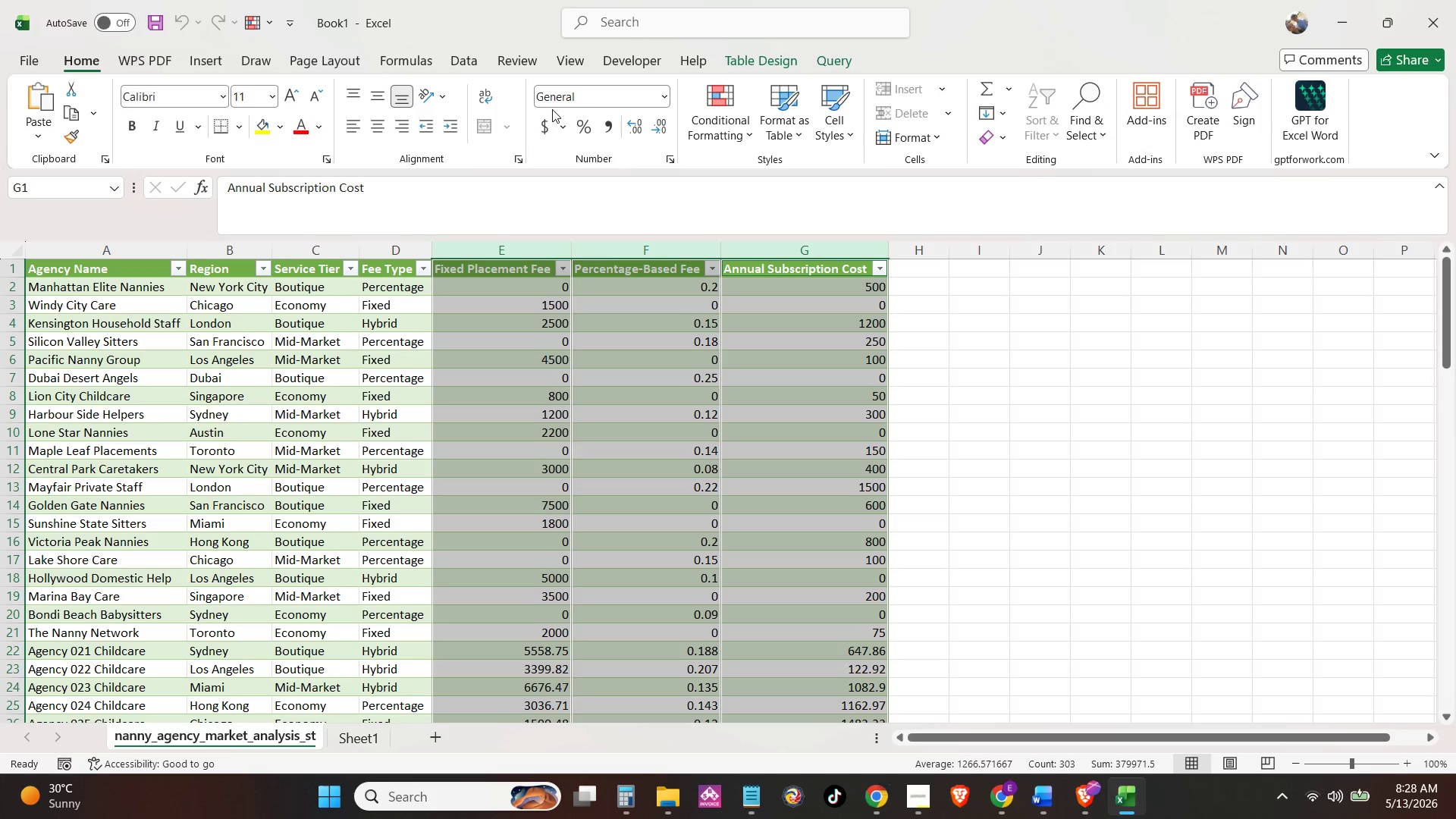 
left_click([662, 94])
 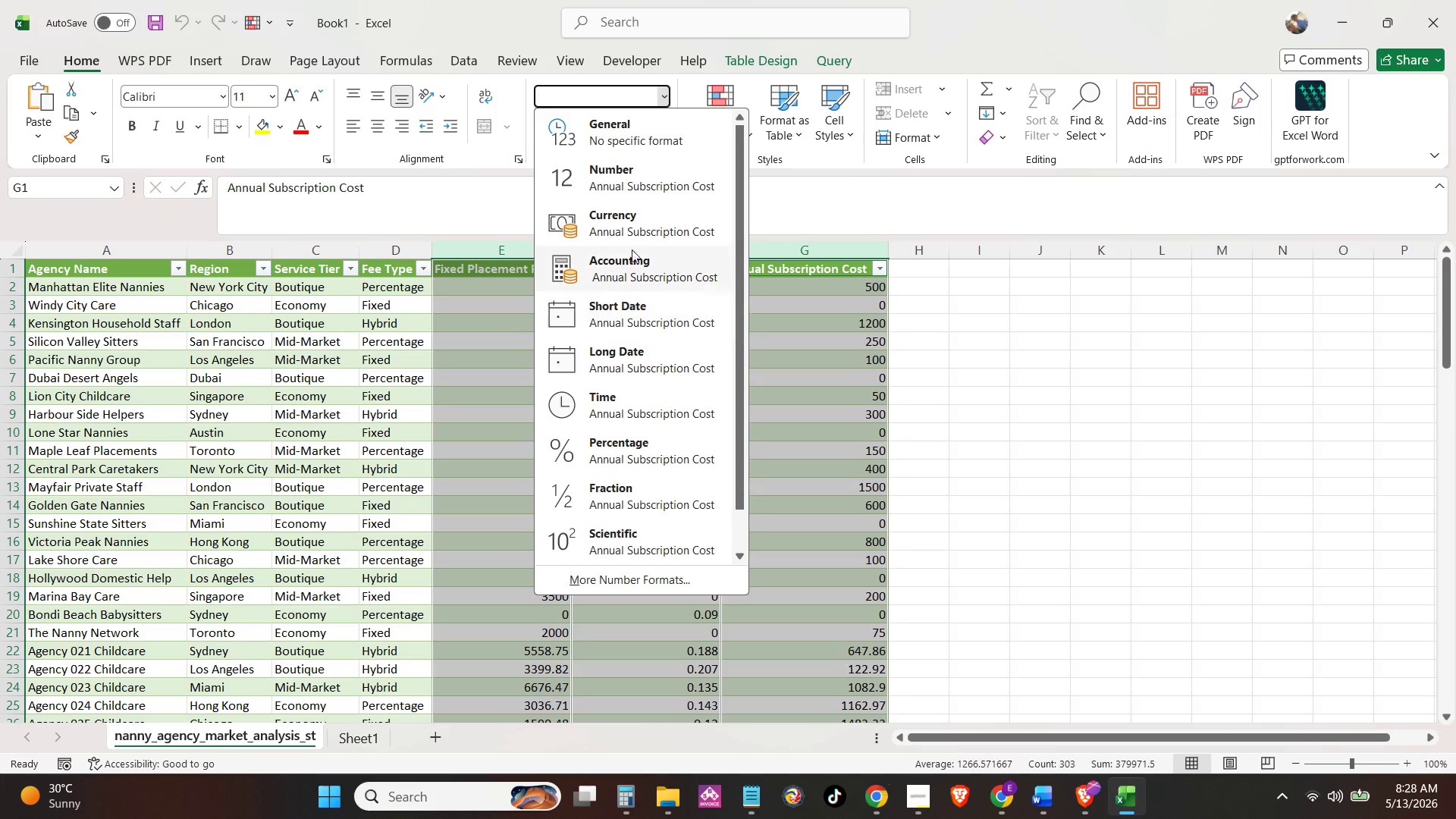 
left_click([640, 226])
 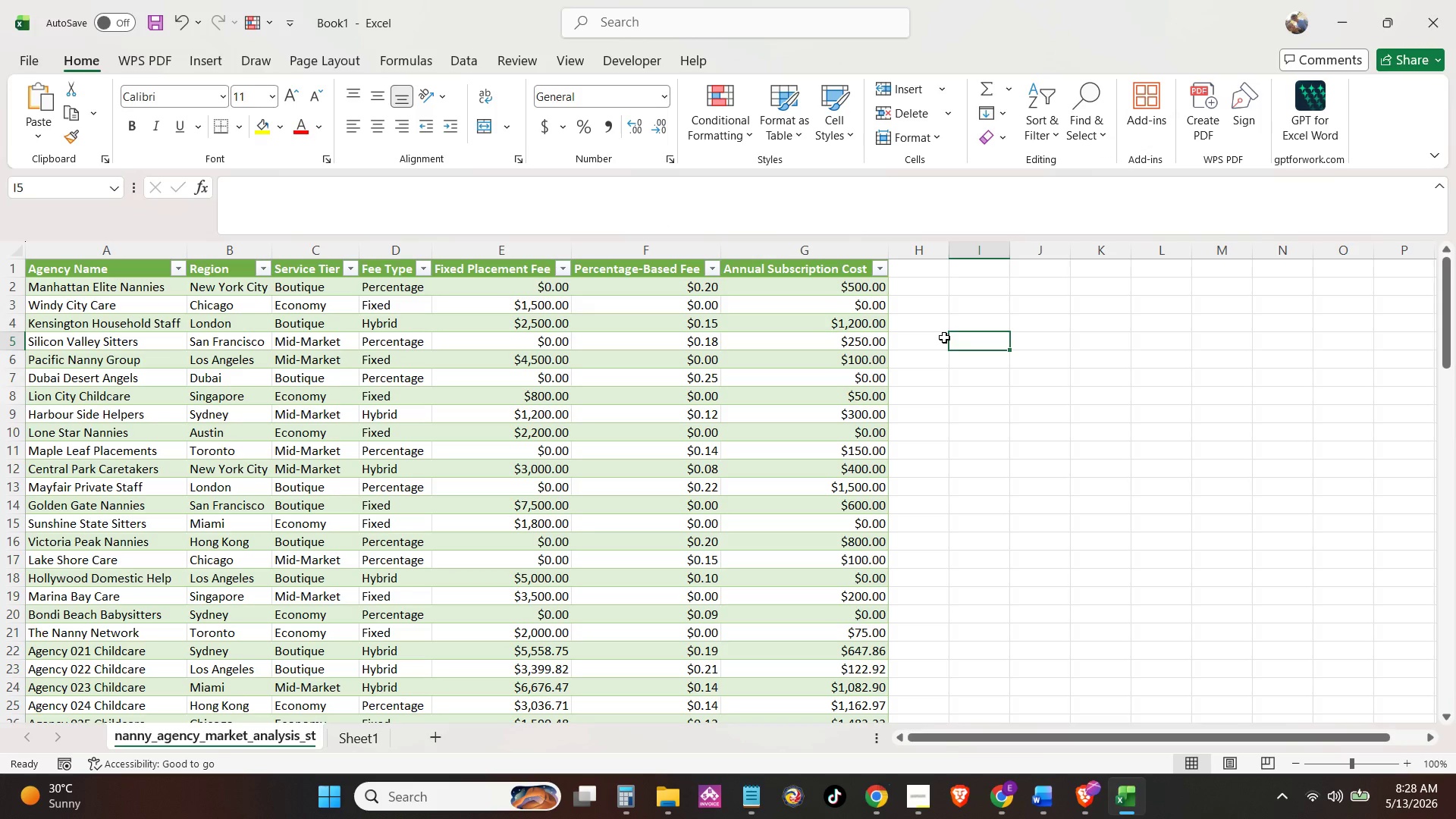 
double_click([751, 288])
 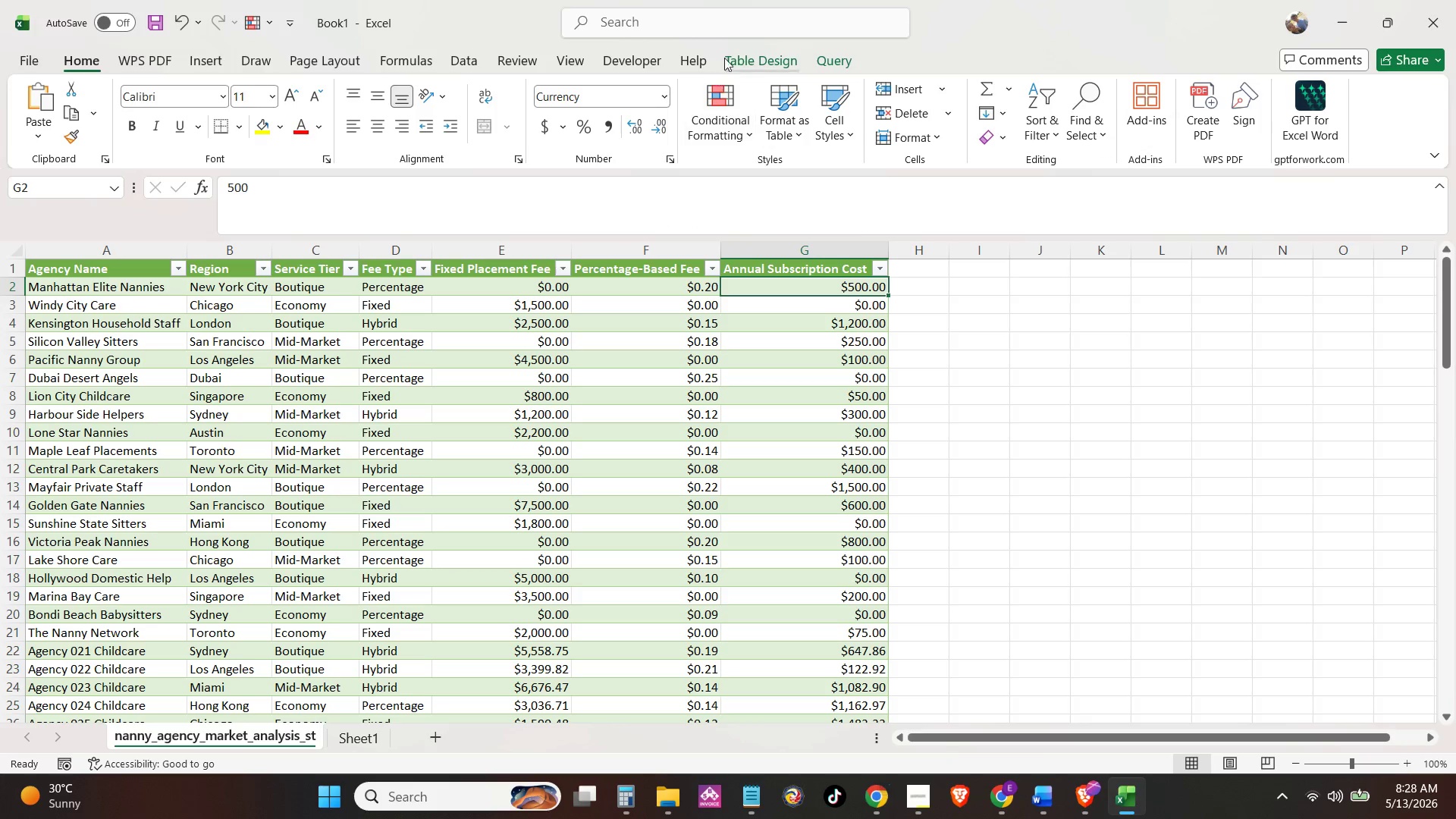 
left_click([738, 58])
 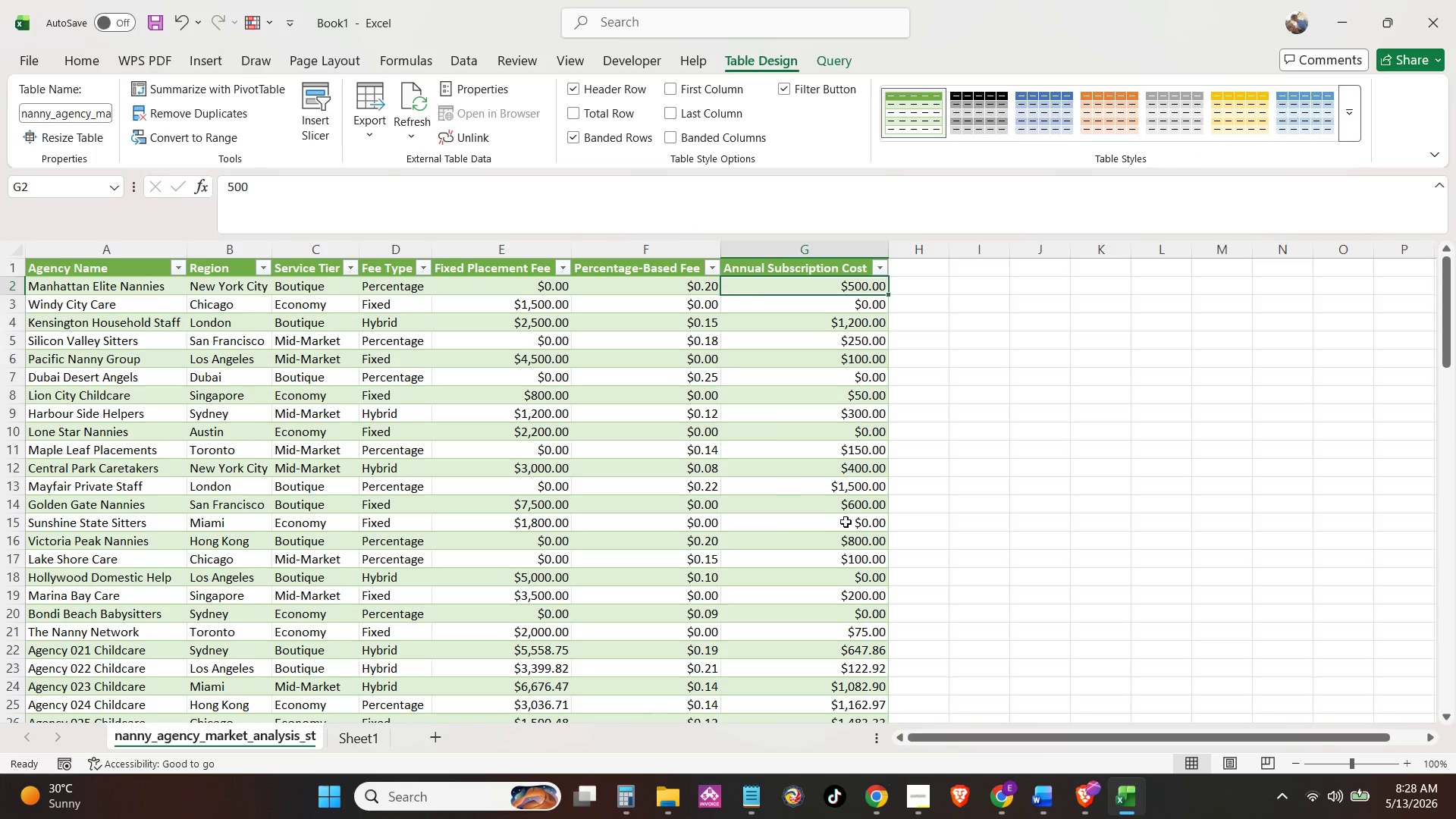 
scroll: coordinate [306, 511], scroll_direction: up, amount: 2.0
 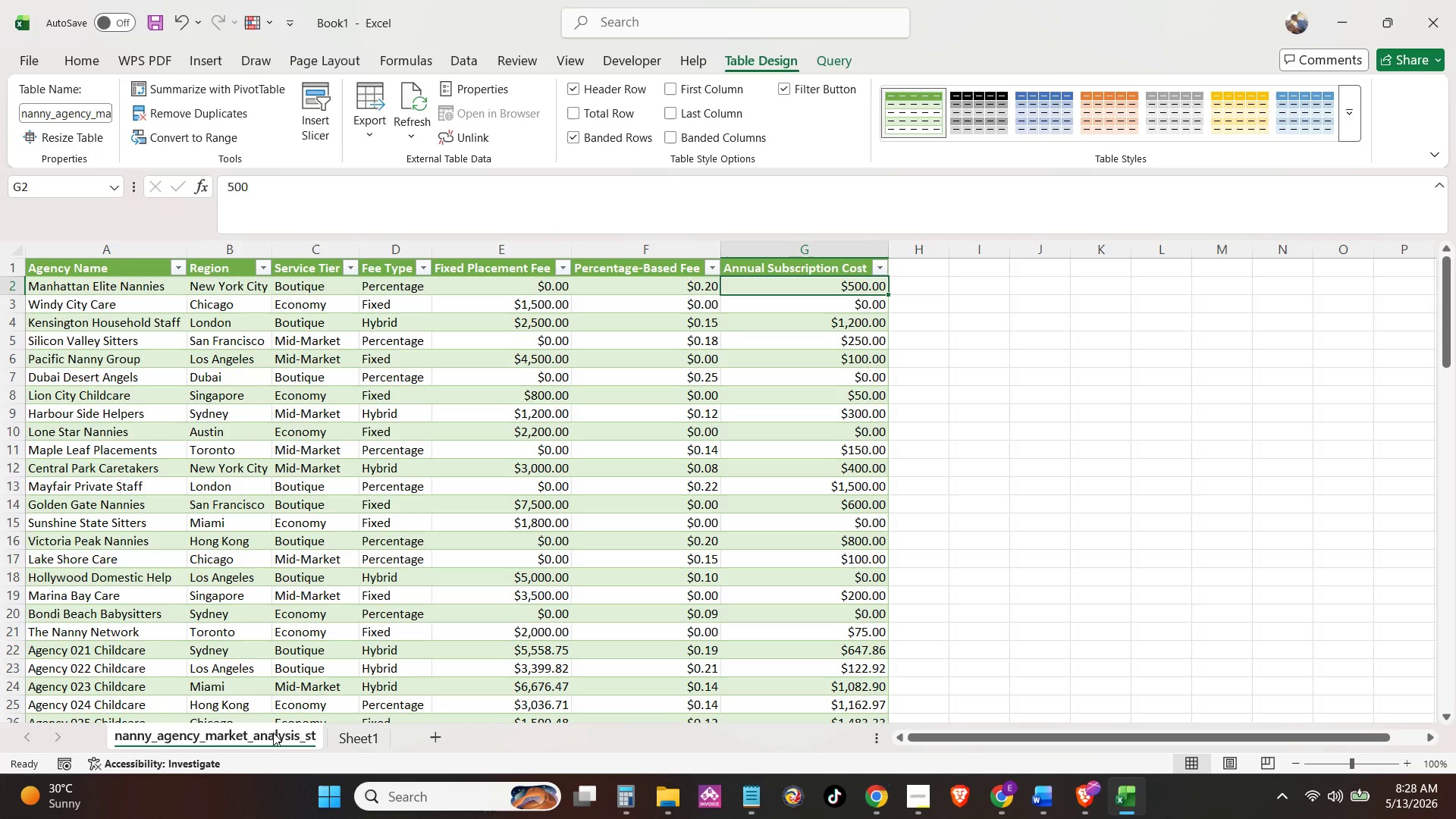 
wait(7.31)
 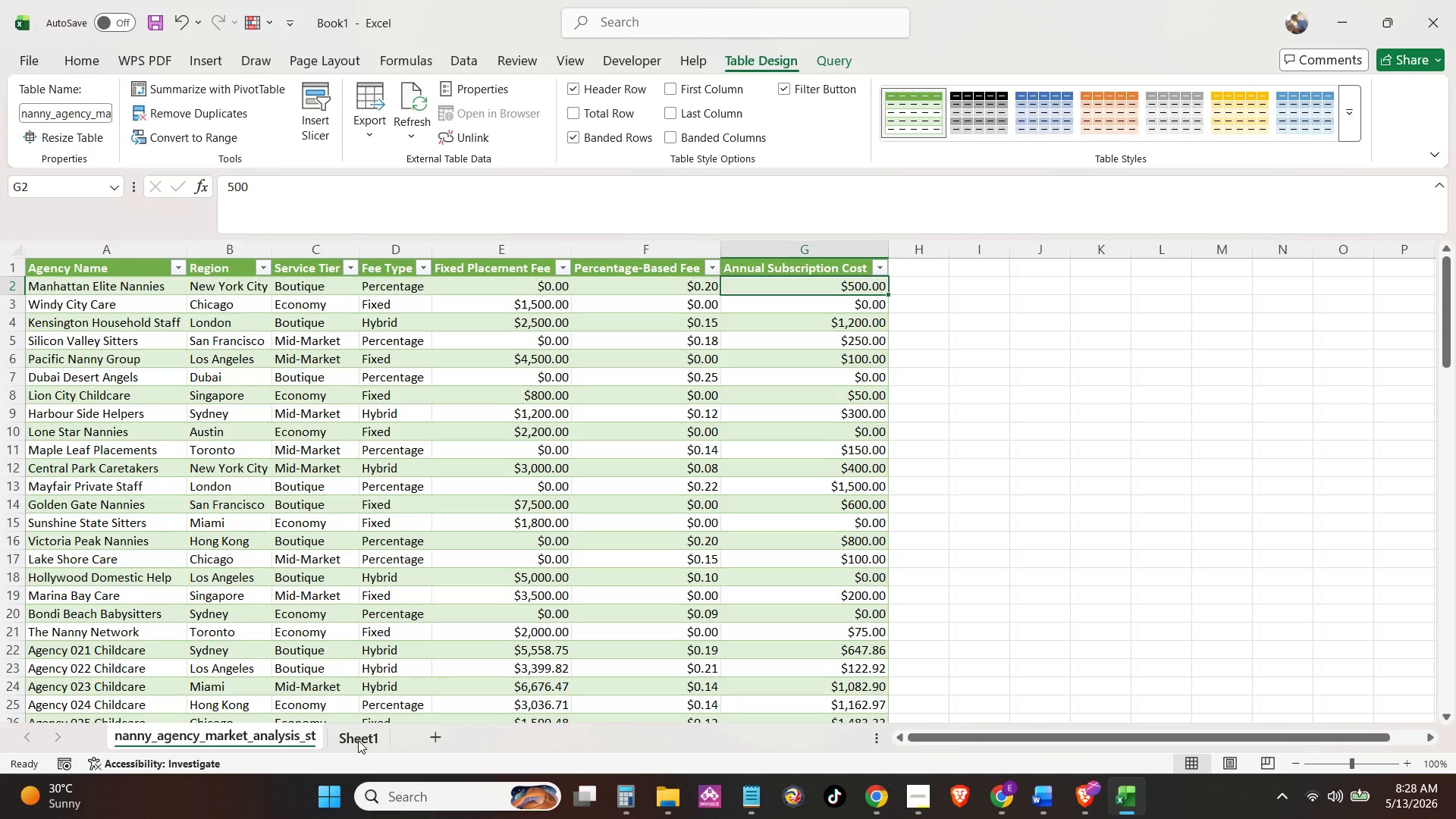 
double_click([273, 733])
 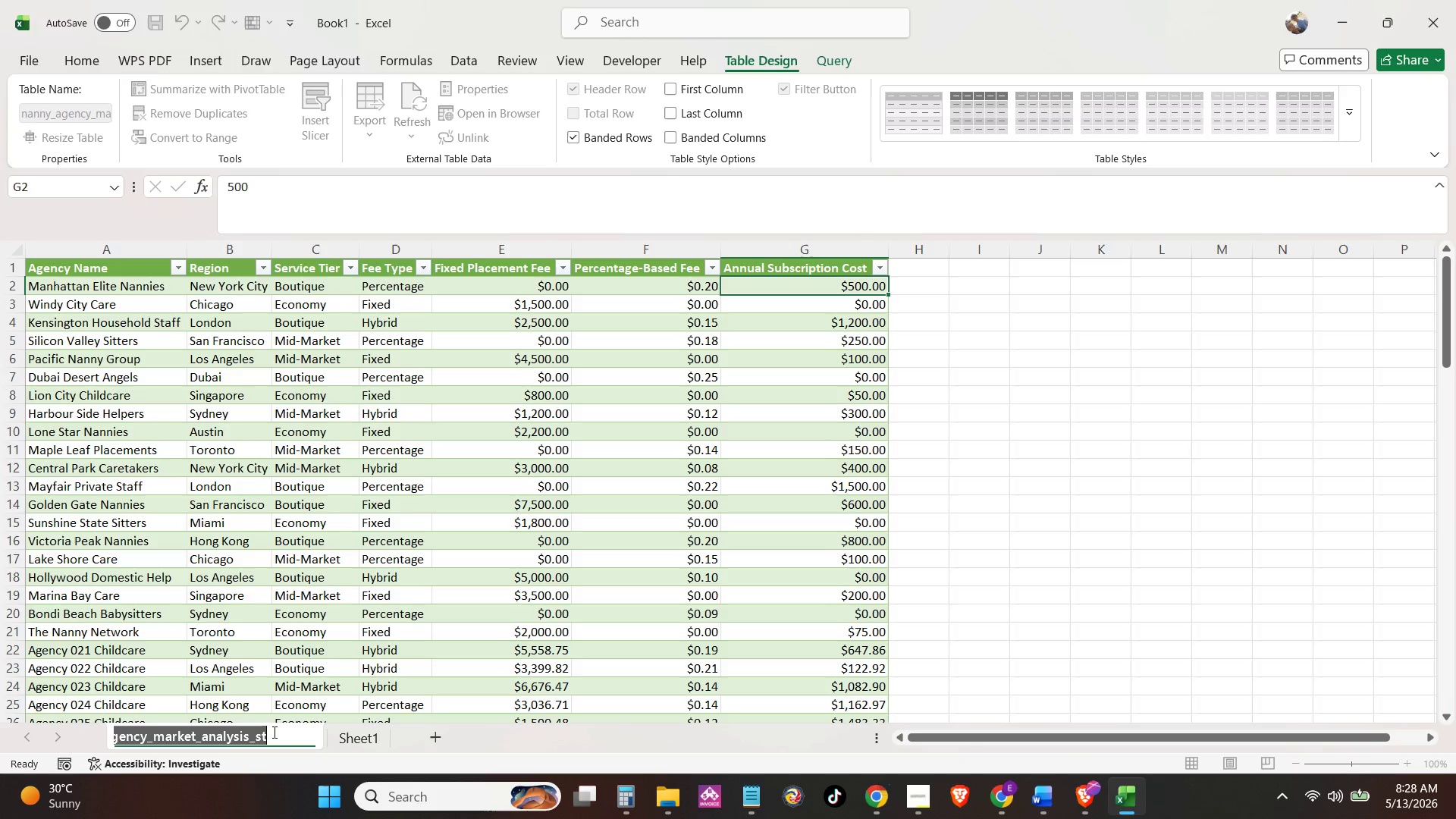 
type(Raw Data)
 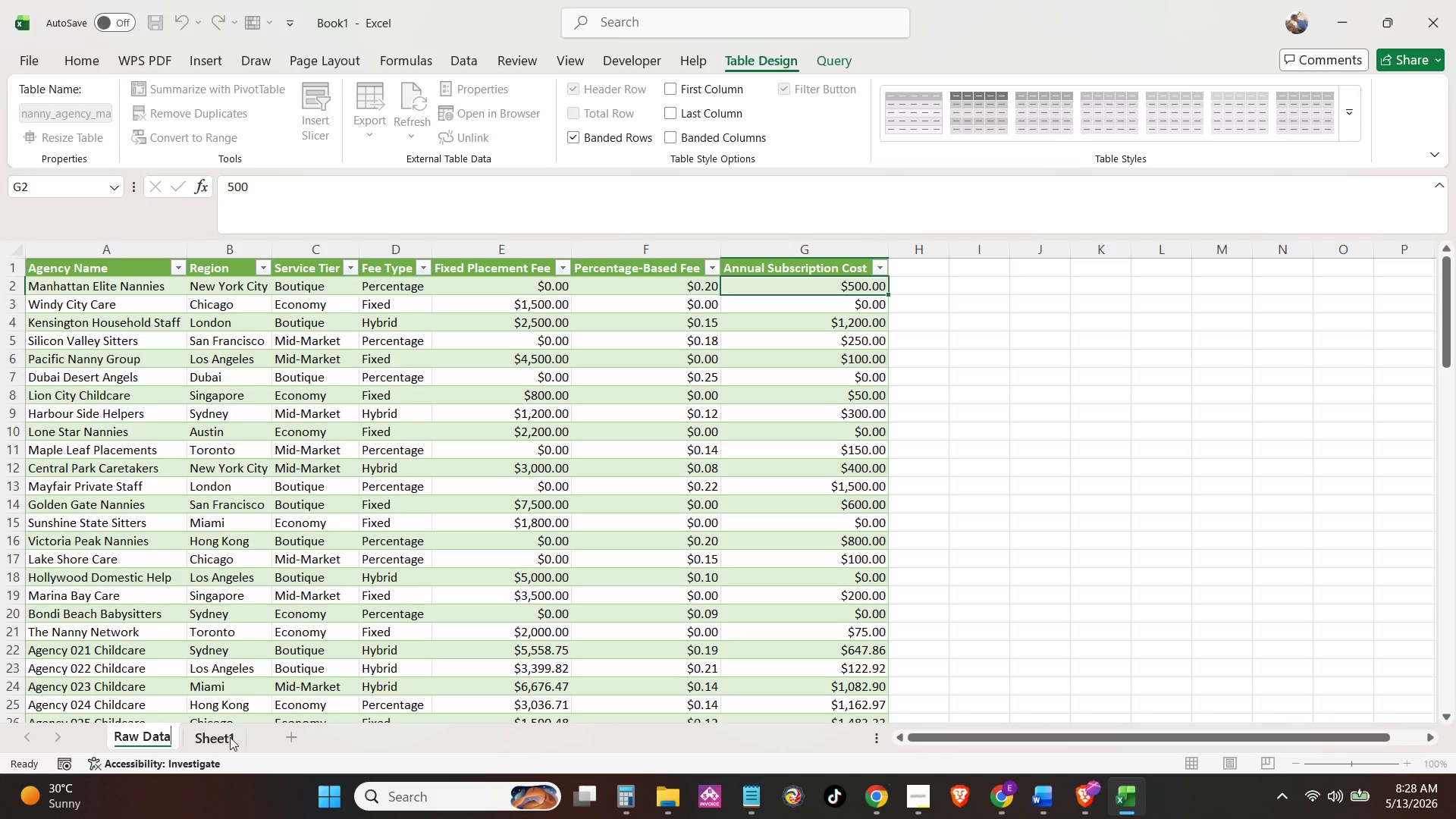 
left_click([229, 737])
 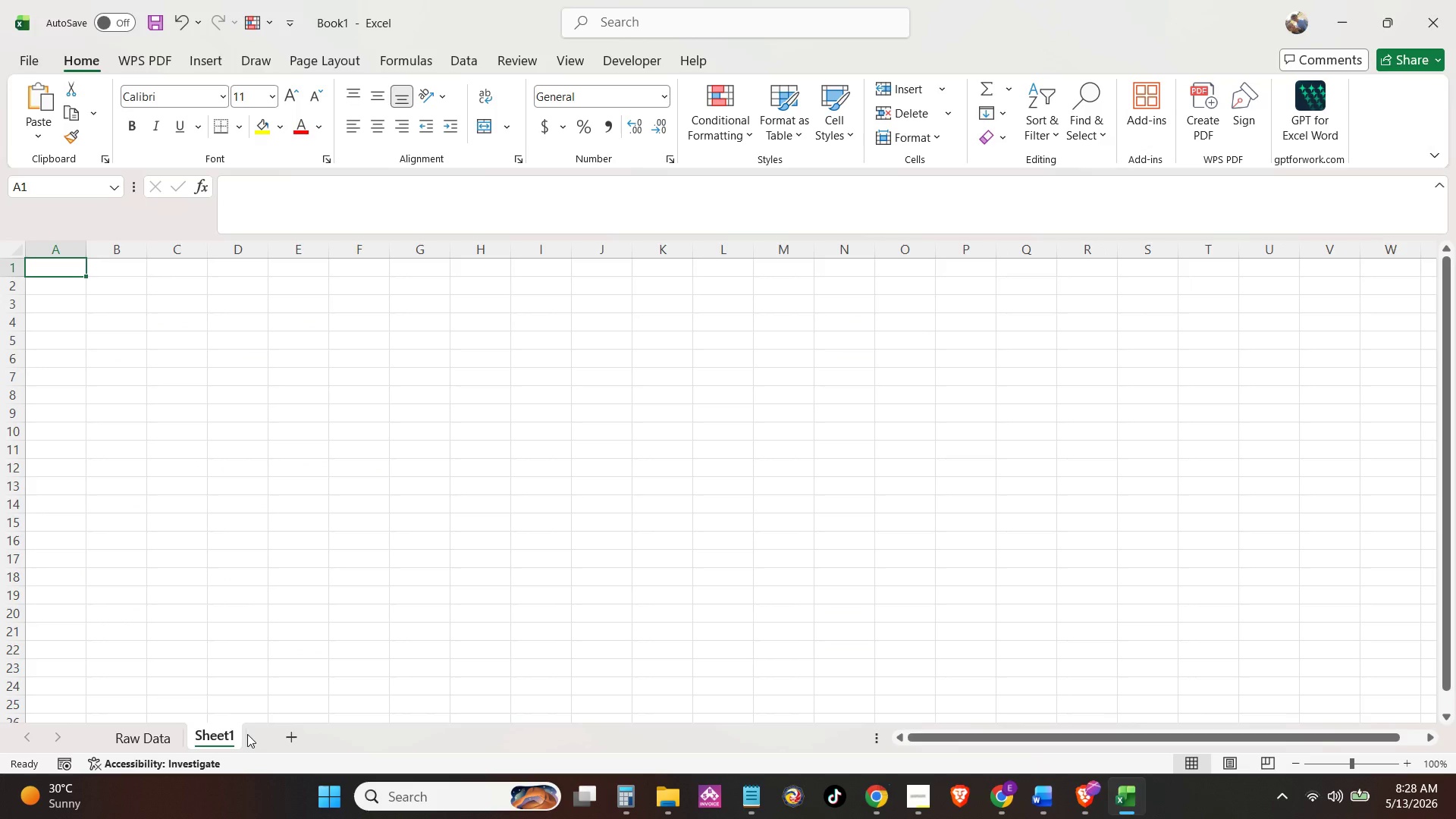 
double_click([247, 734])
 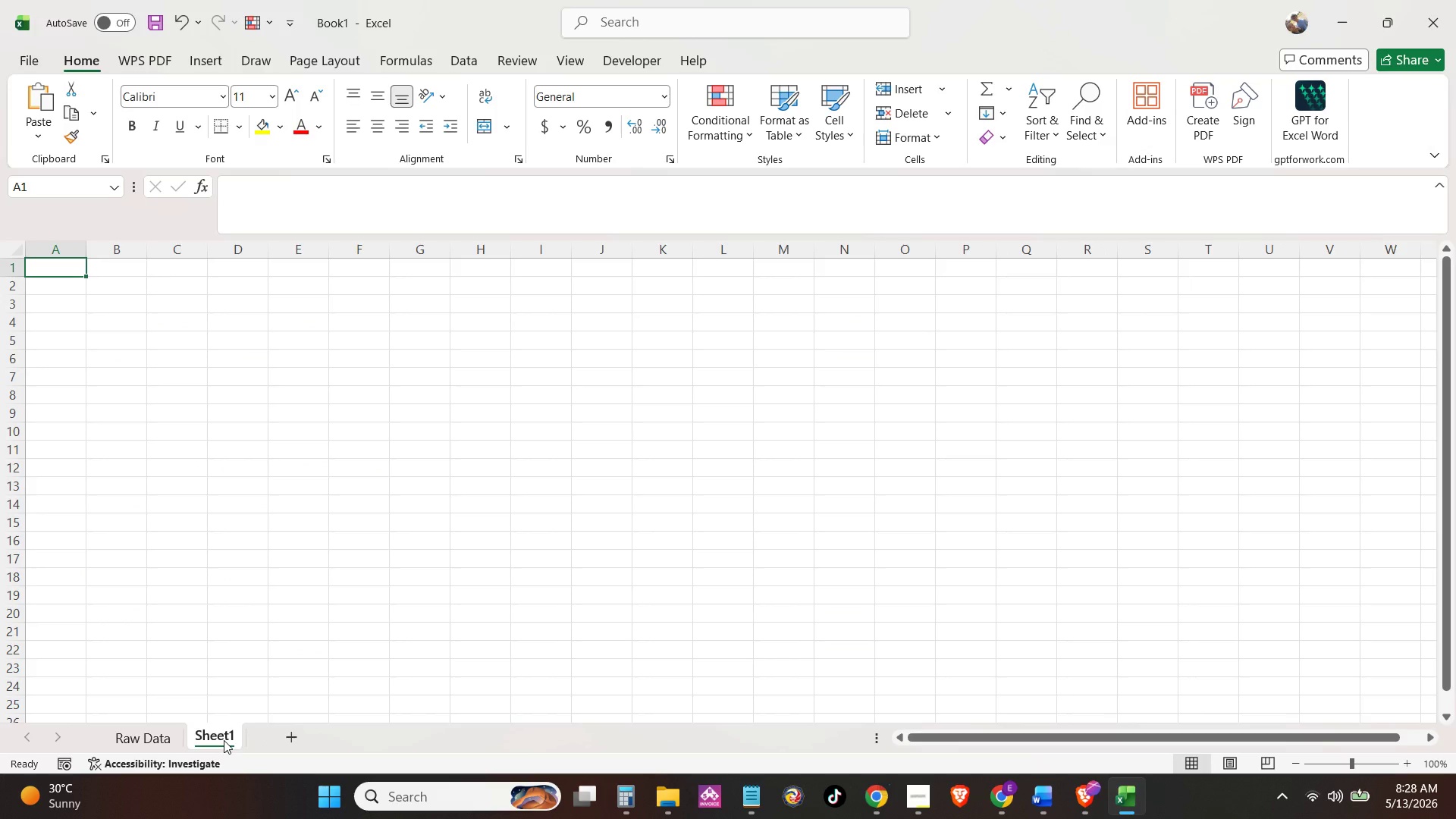 
double_click([224, 740])
 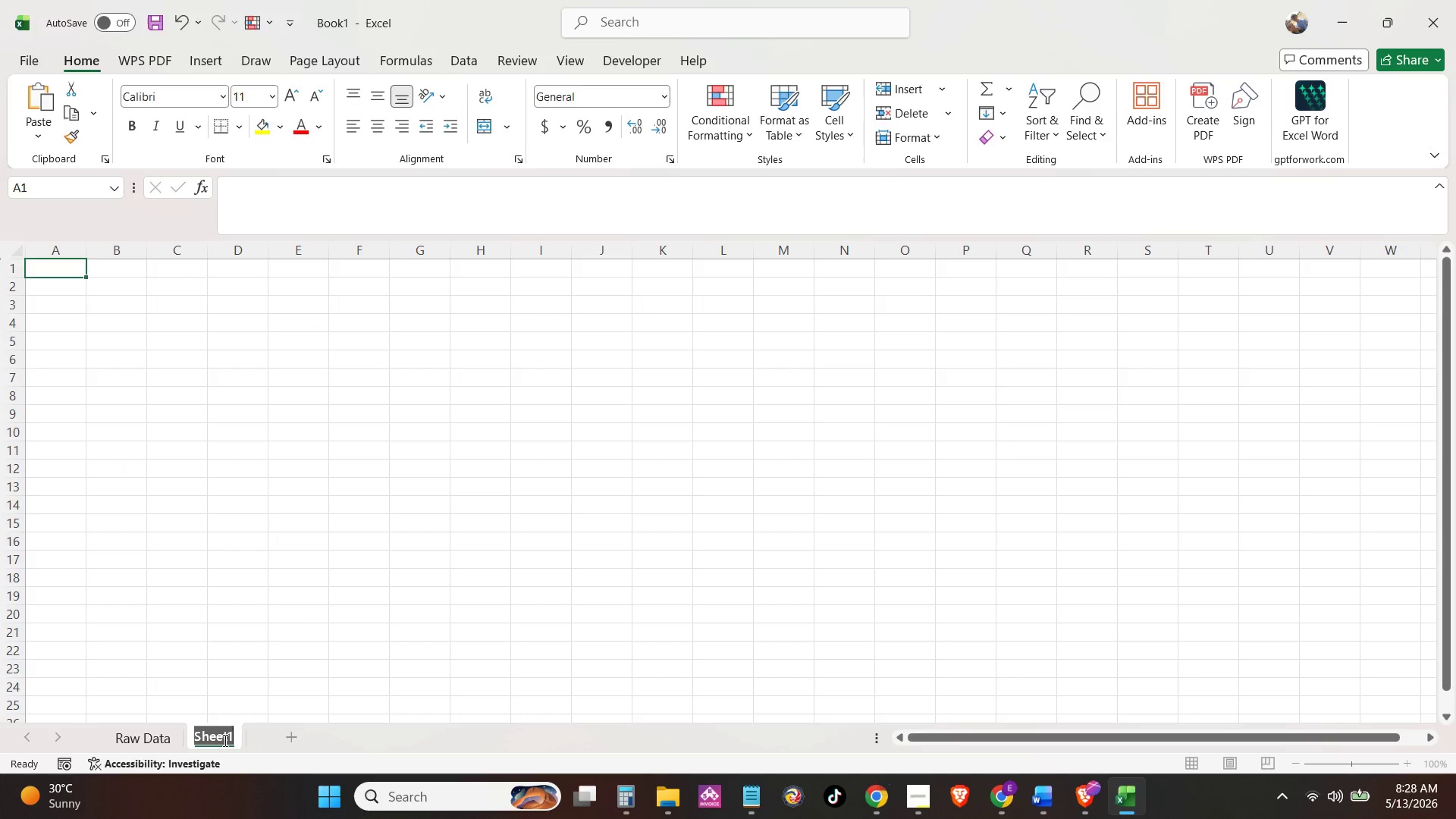 
type(Calculationds)
key(Backspace)
 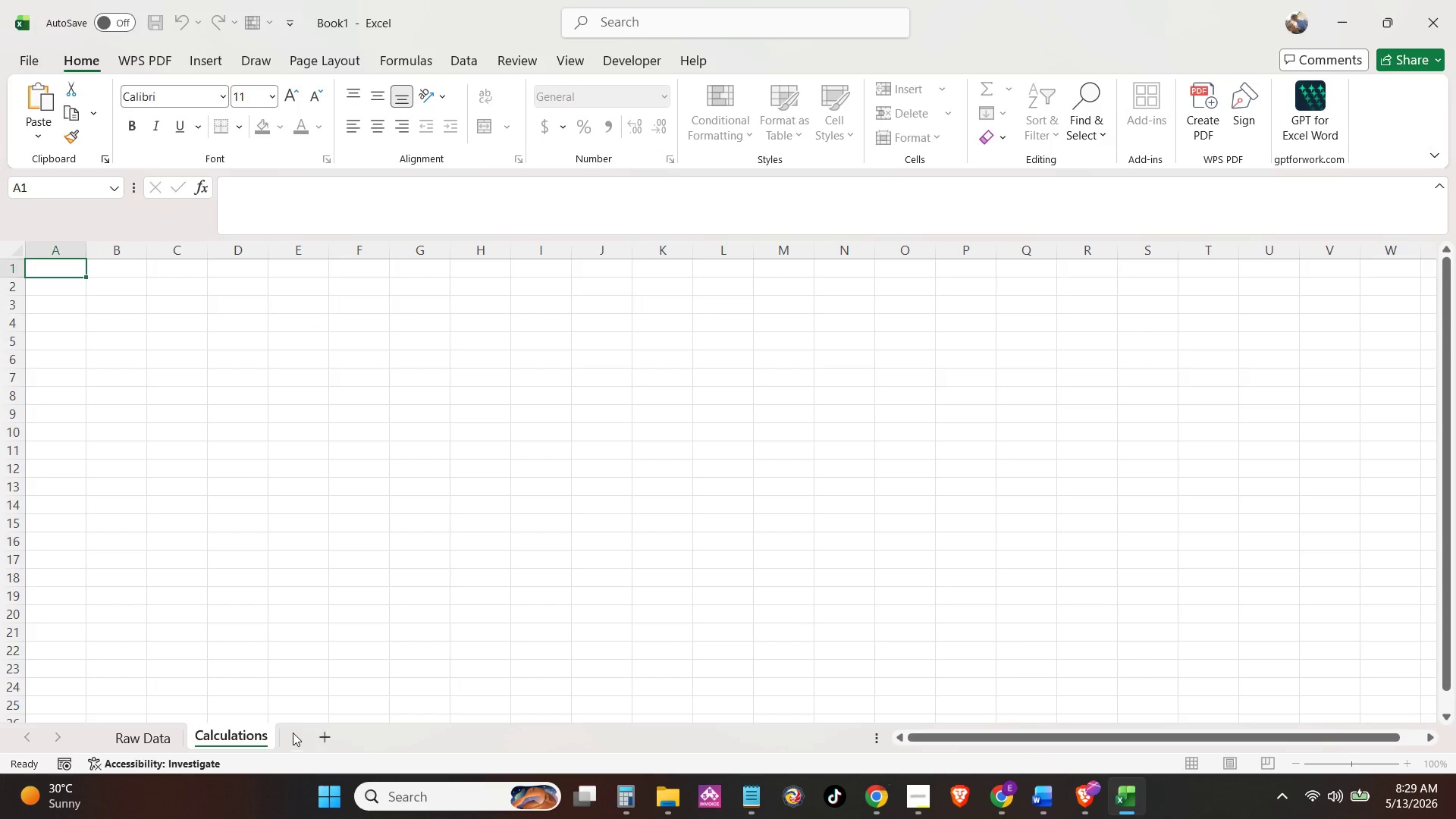 
double_click([306, 739])
 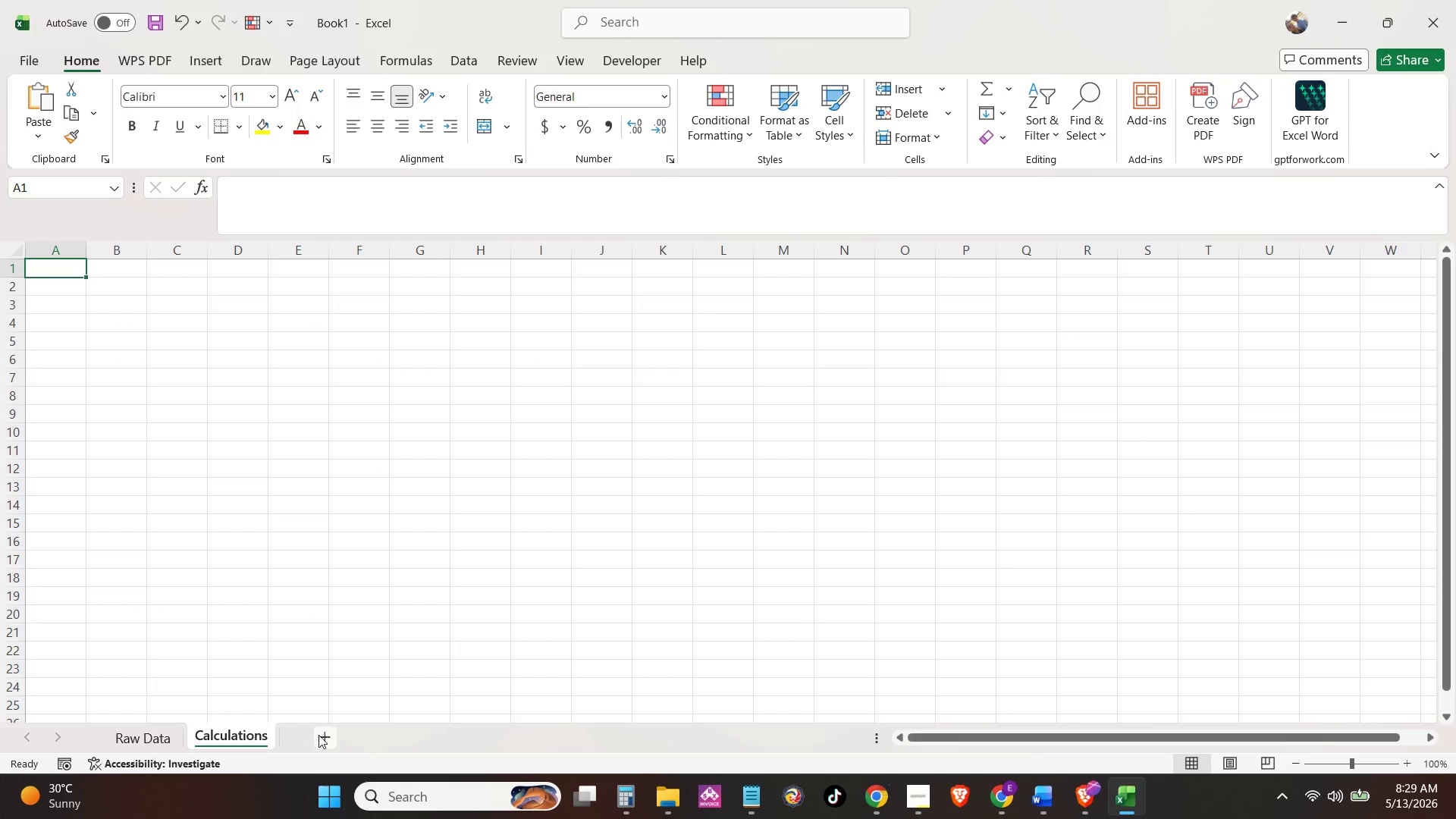 
triple_click([318, 735])
 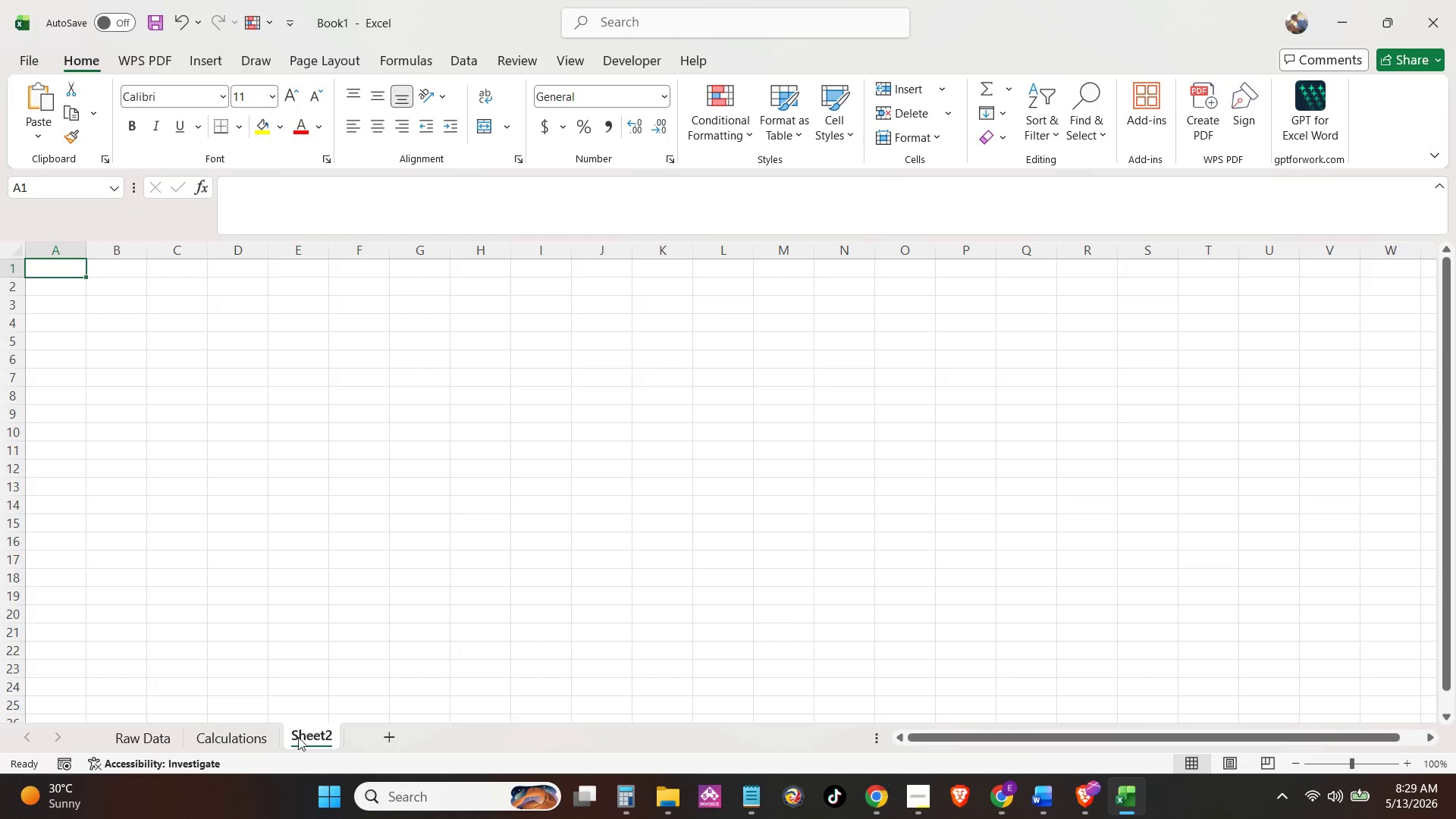 
triple_click([298, 737])
 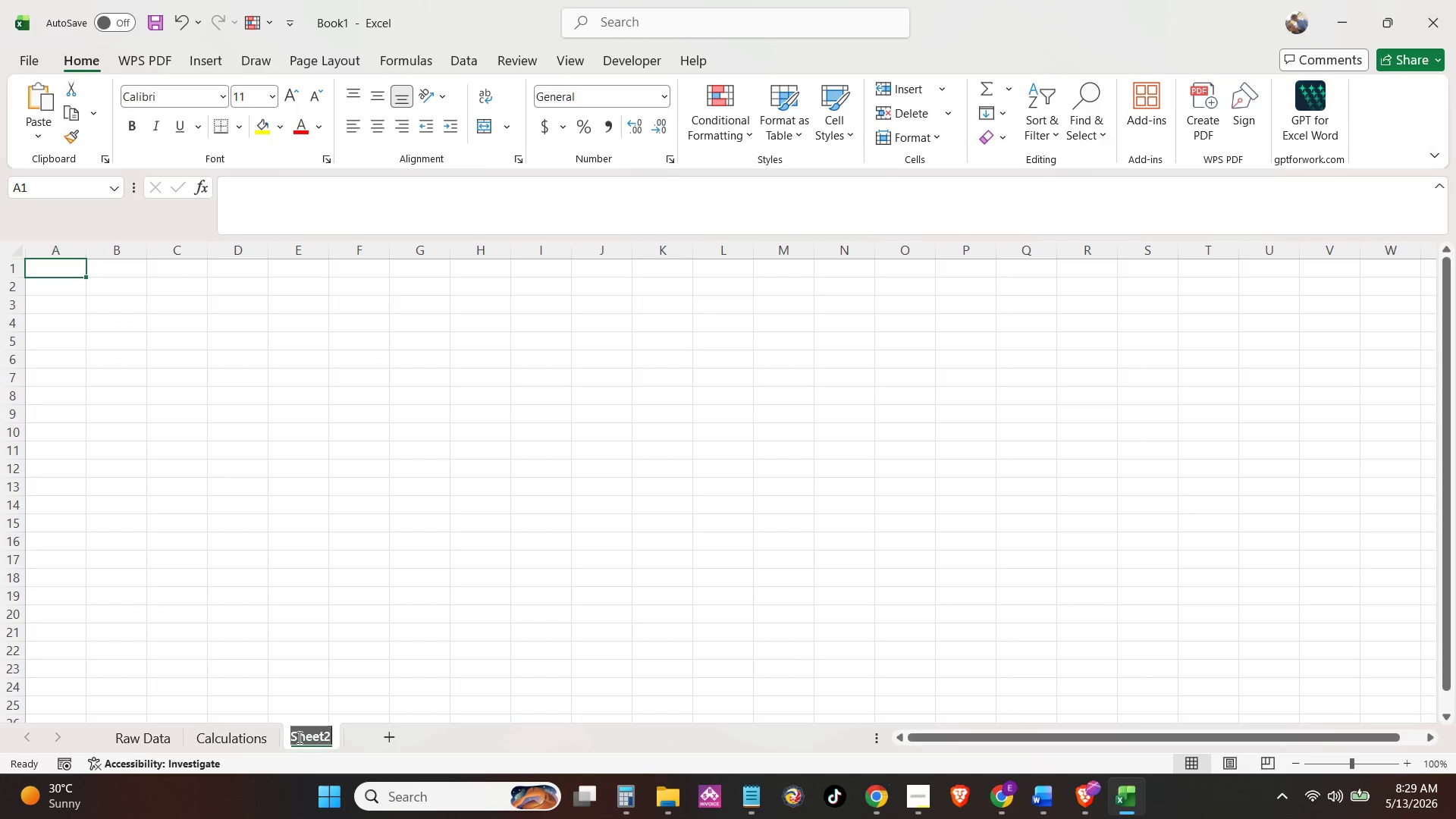 
triple_click([298, 737])
 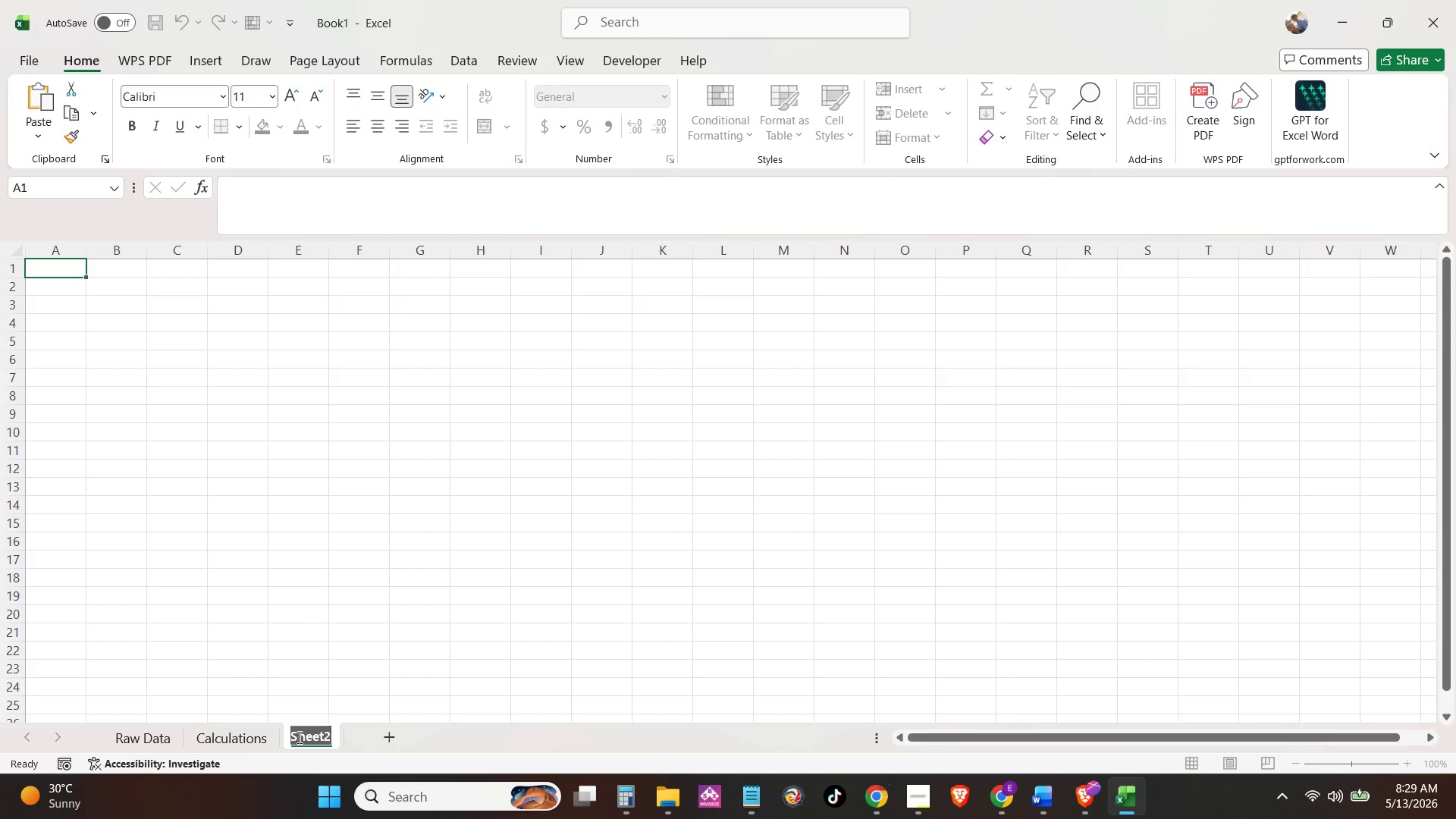 
type(Validation Lists)
 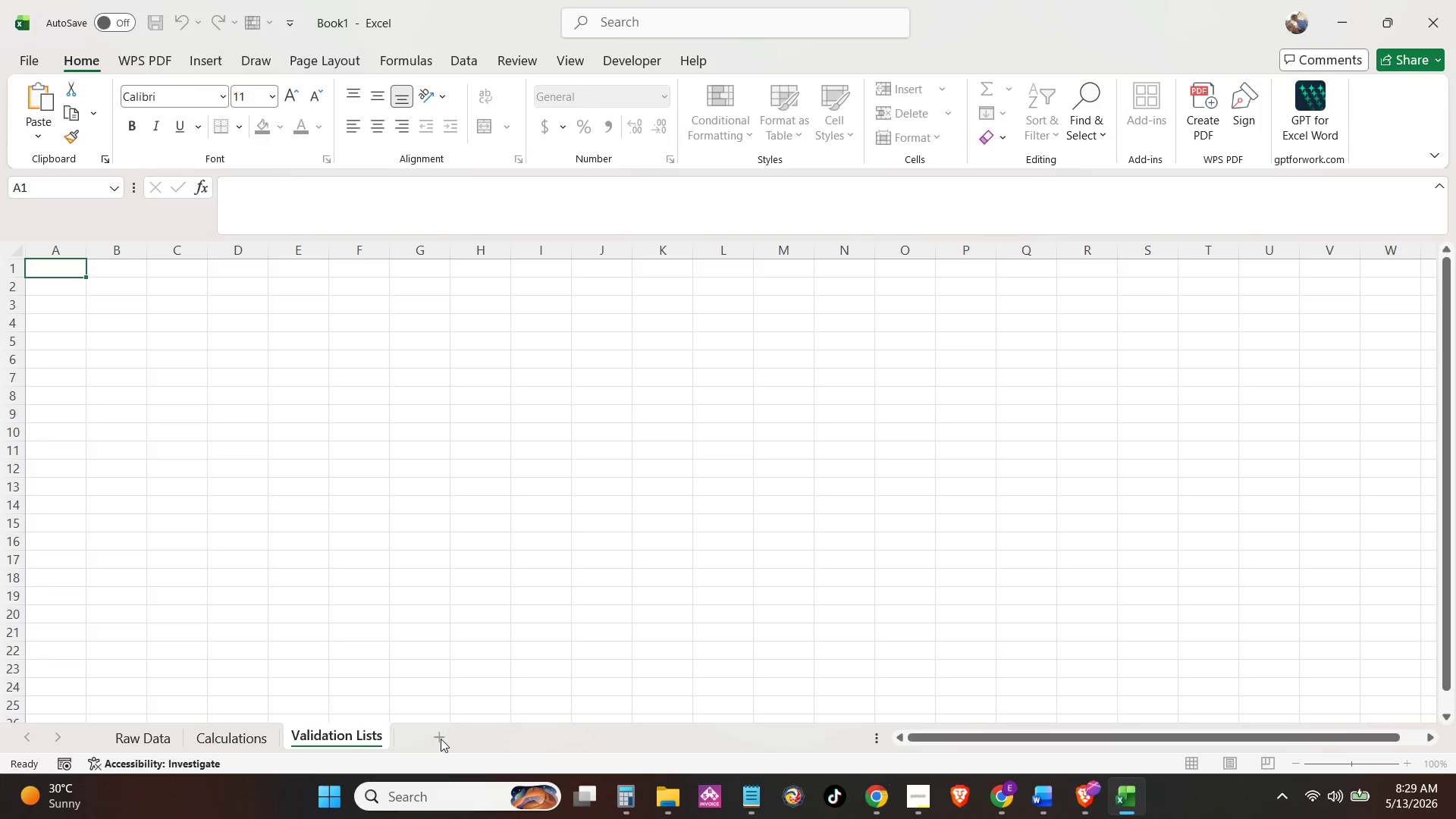 
double_click([433, 737])
 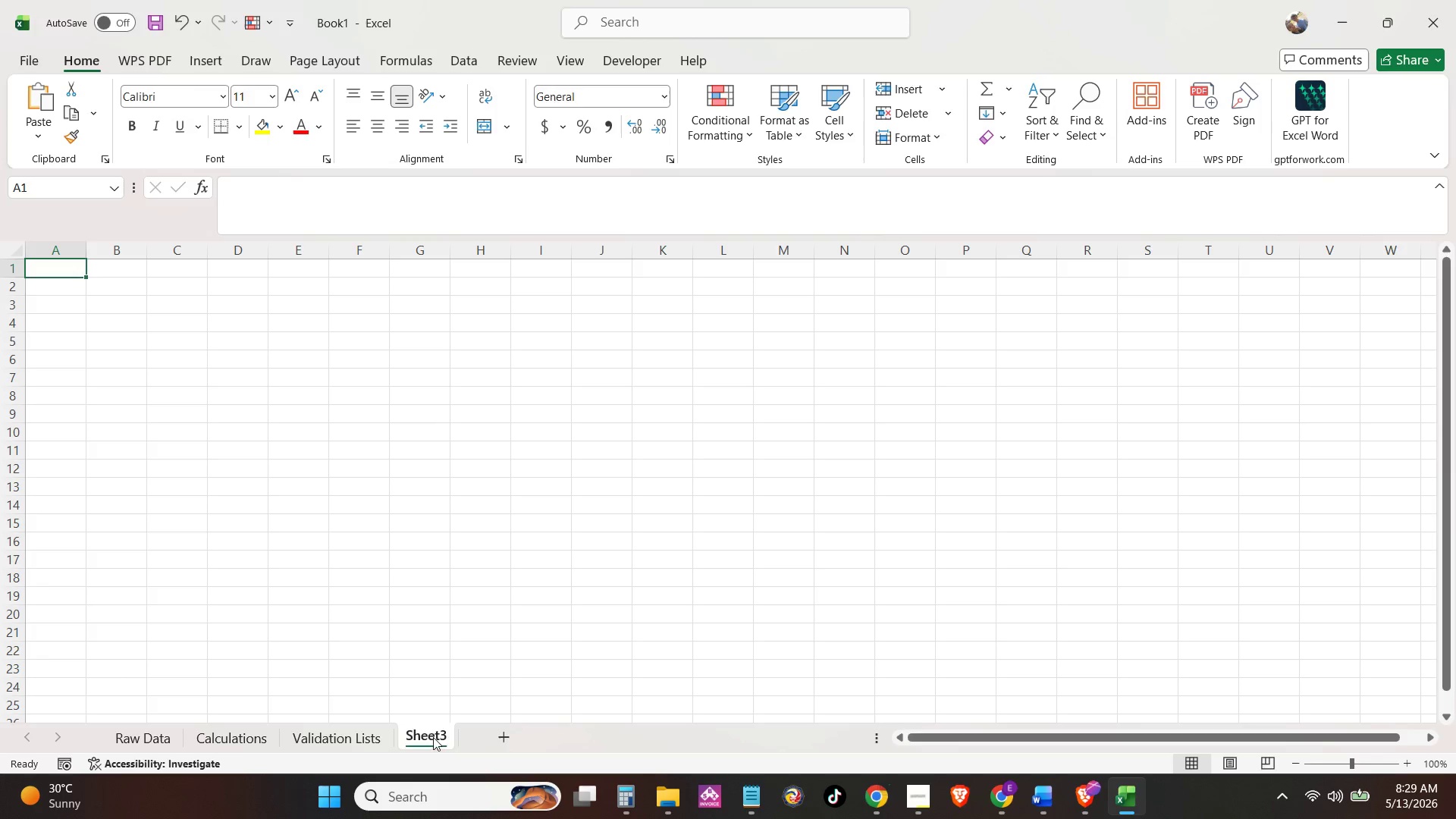 
triple_click([433, 737])
 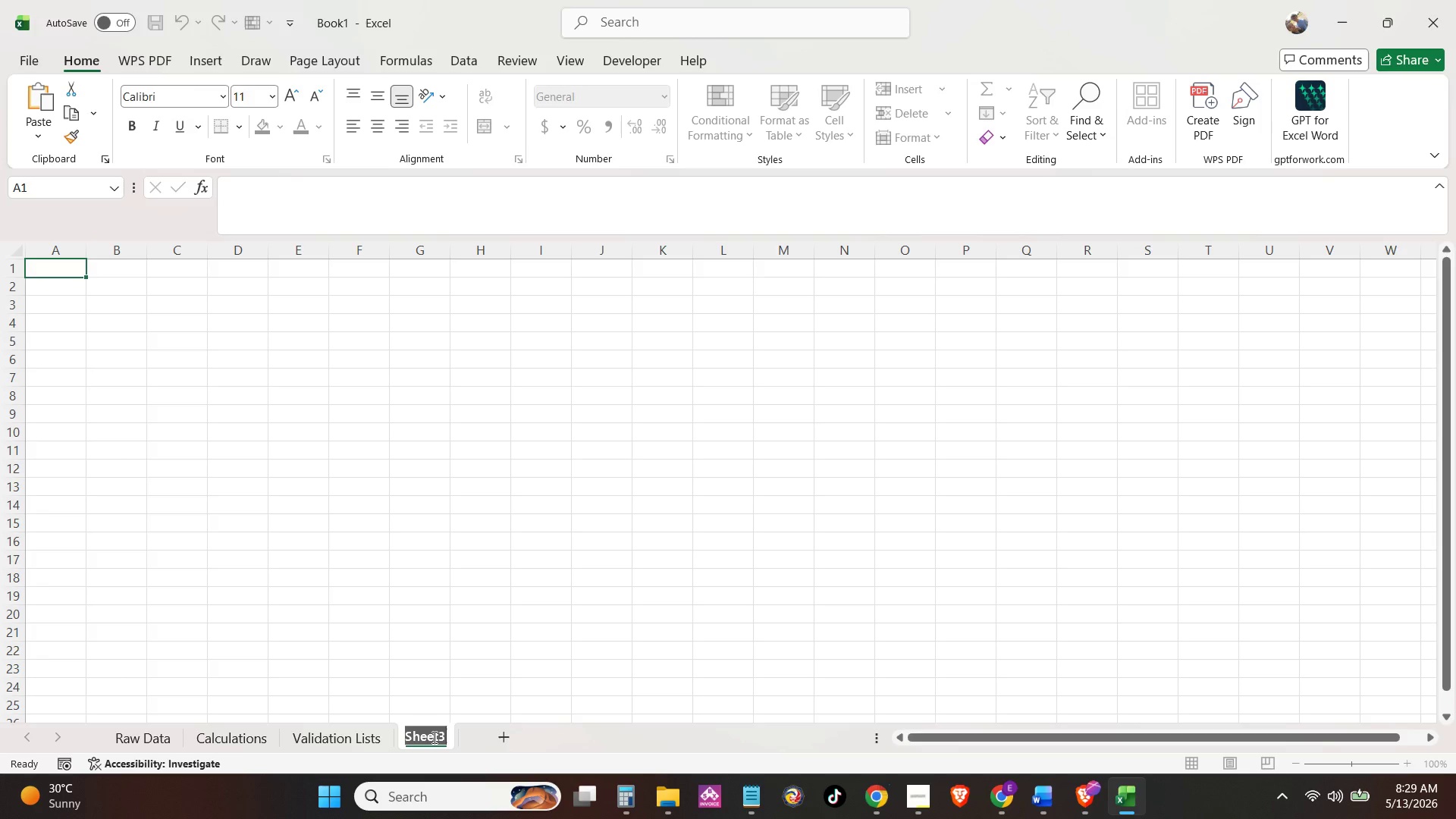 
type(Dashboard)
 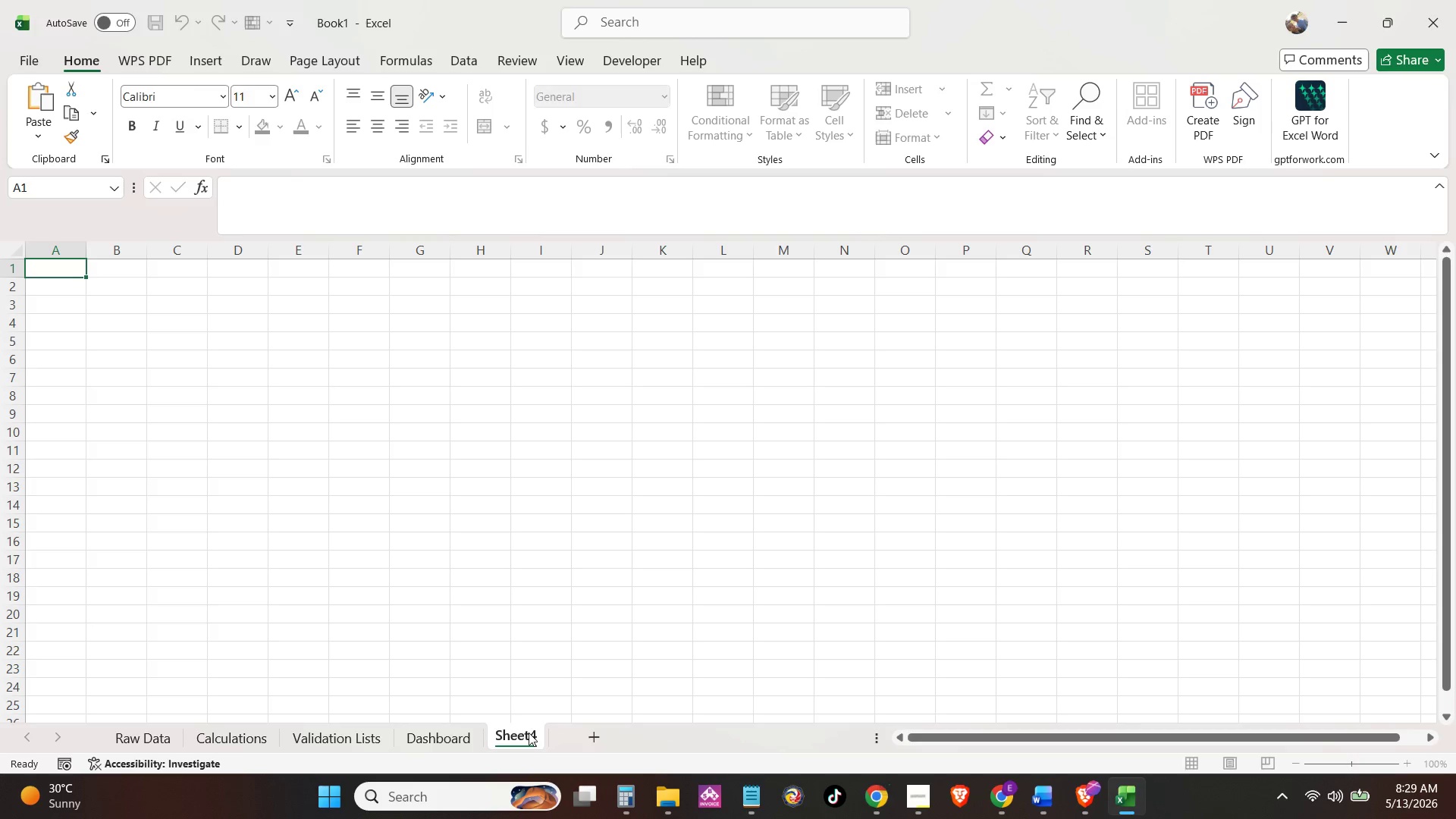 
double_click([522, 734])
 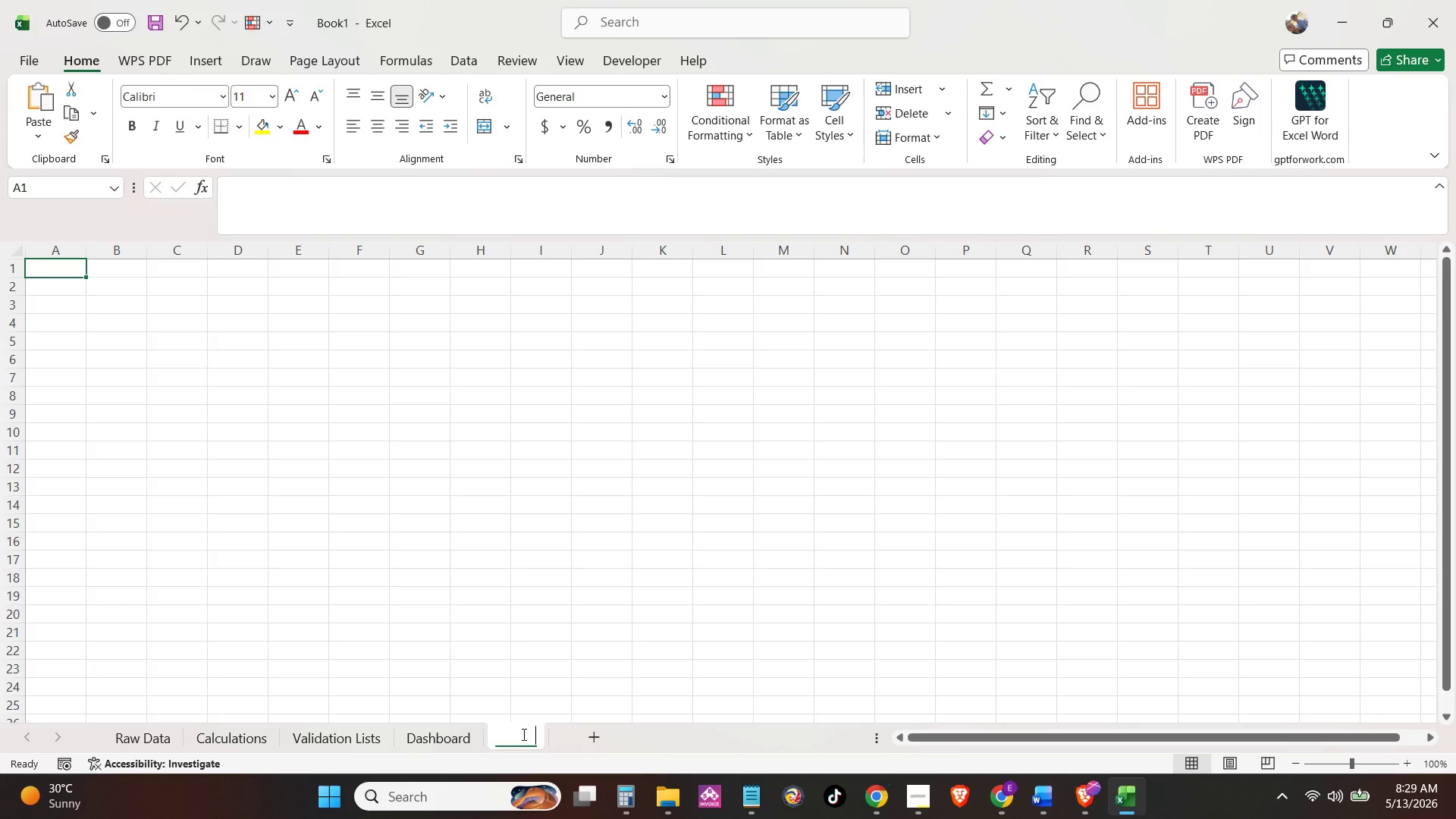 
triple_click([522, 734])
 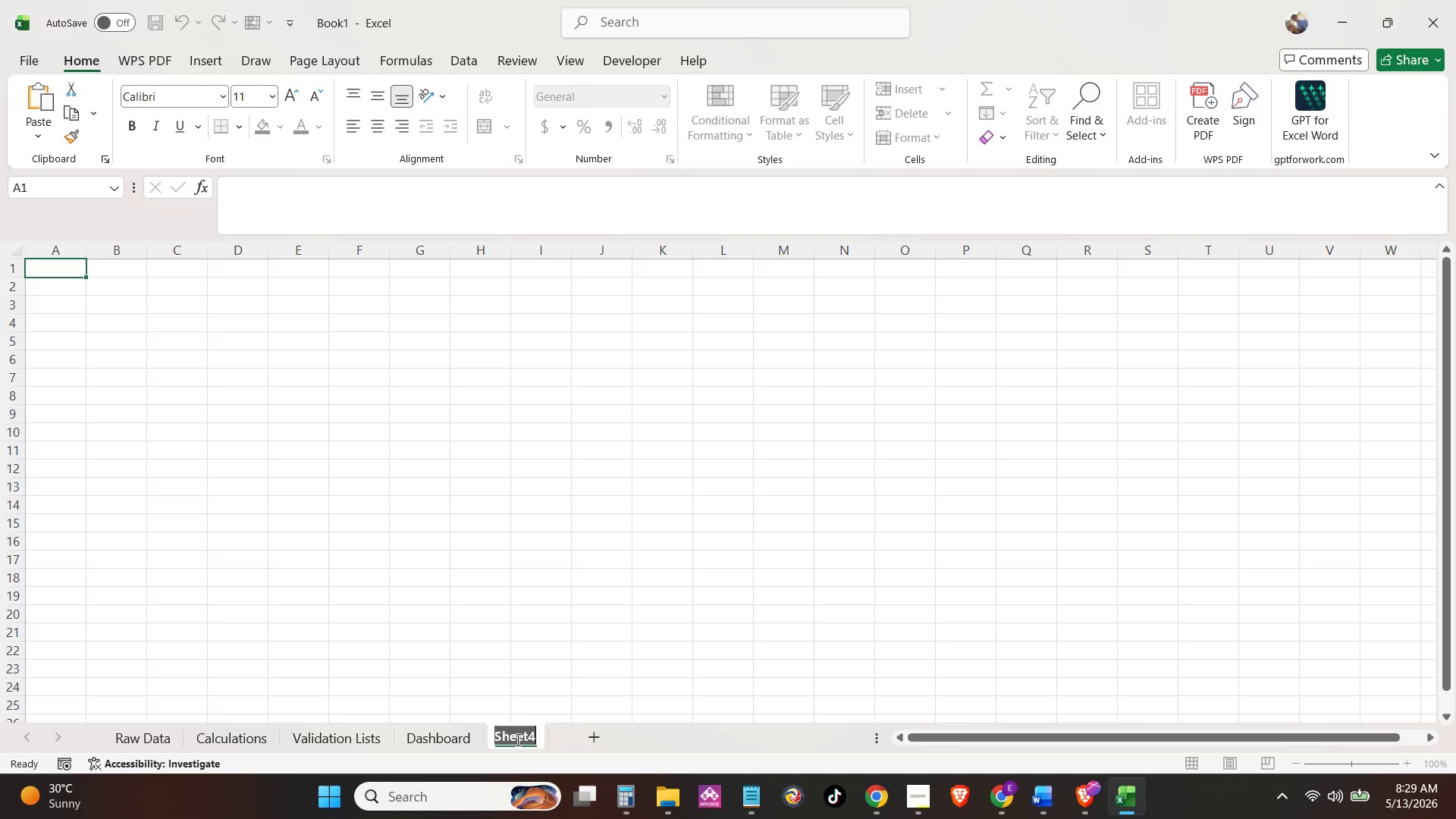 
type(Pivoty)
key(Backspace)
type( Analysis)
 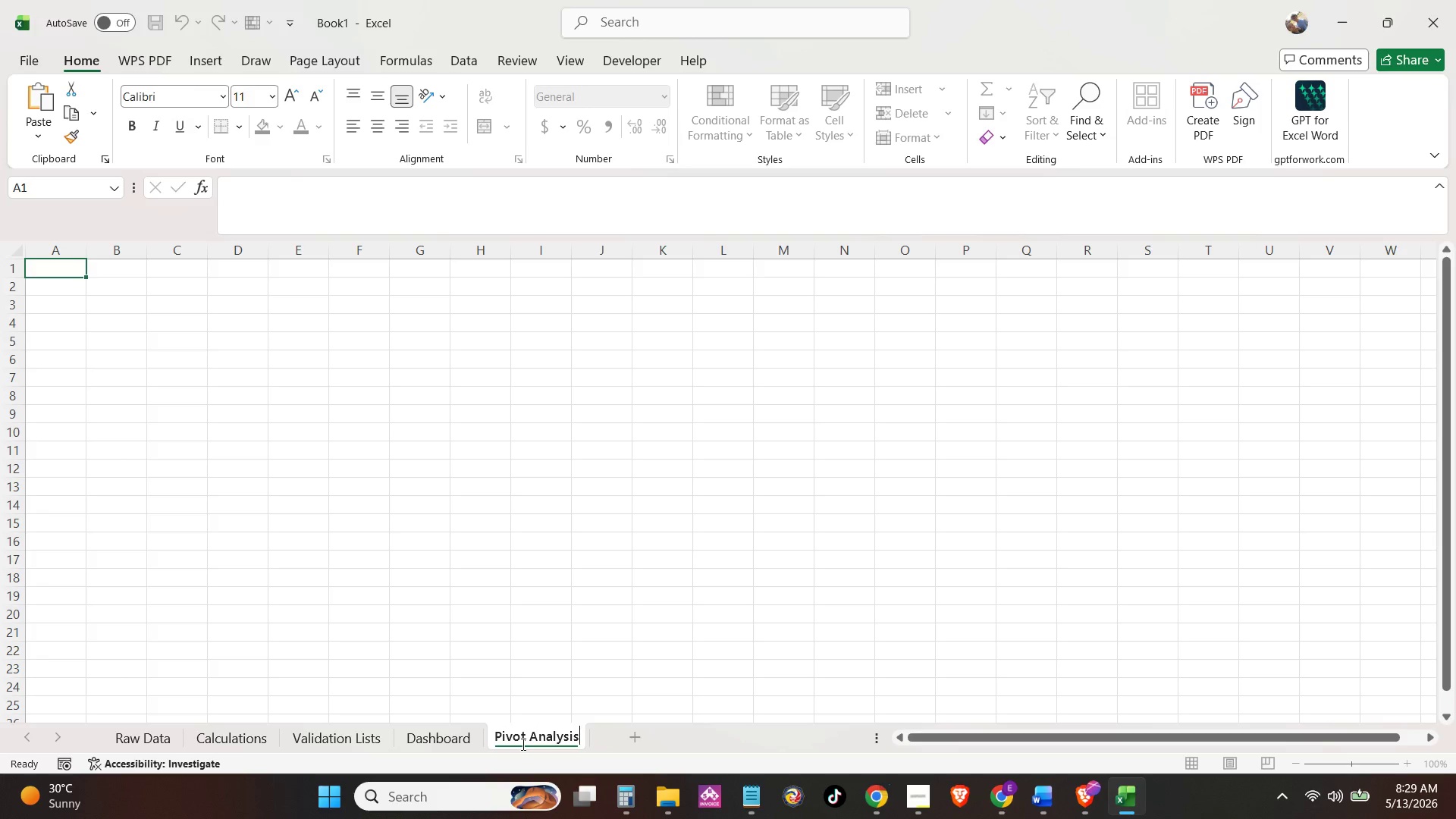 
key(Enter)
 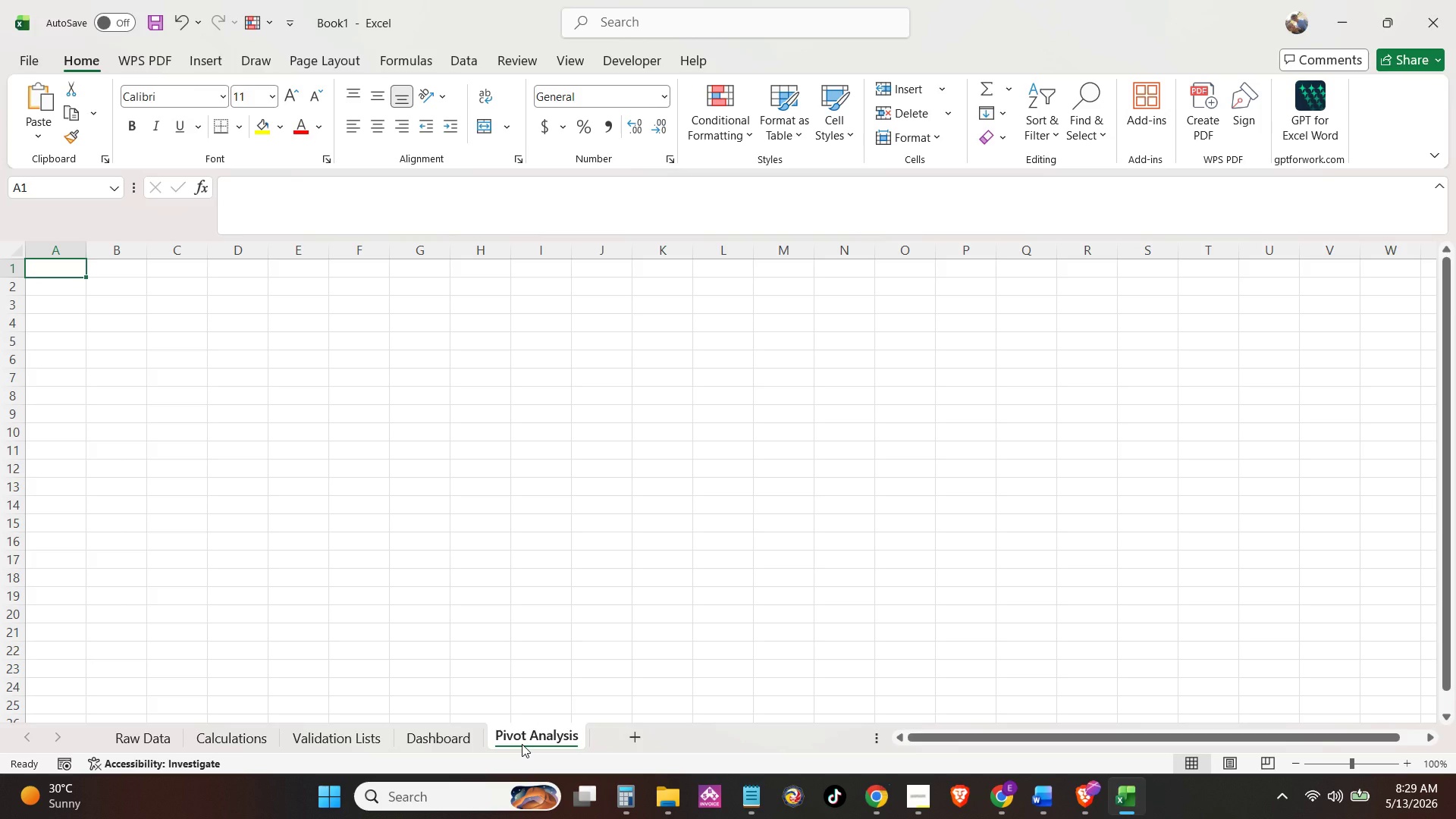 
key(Enter)
 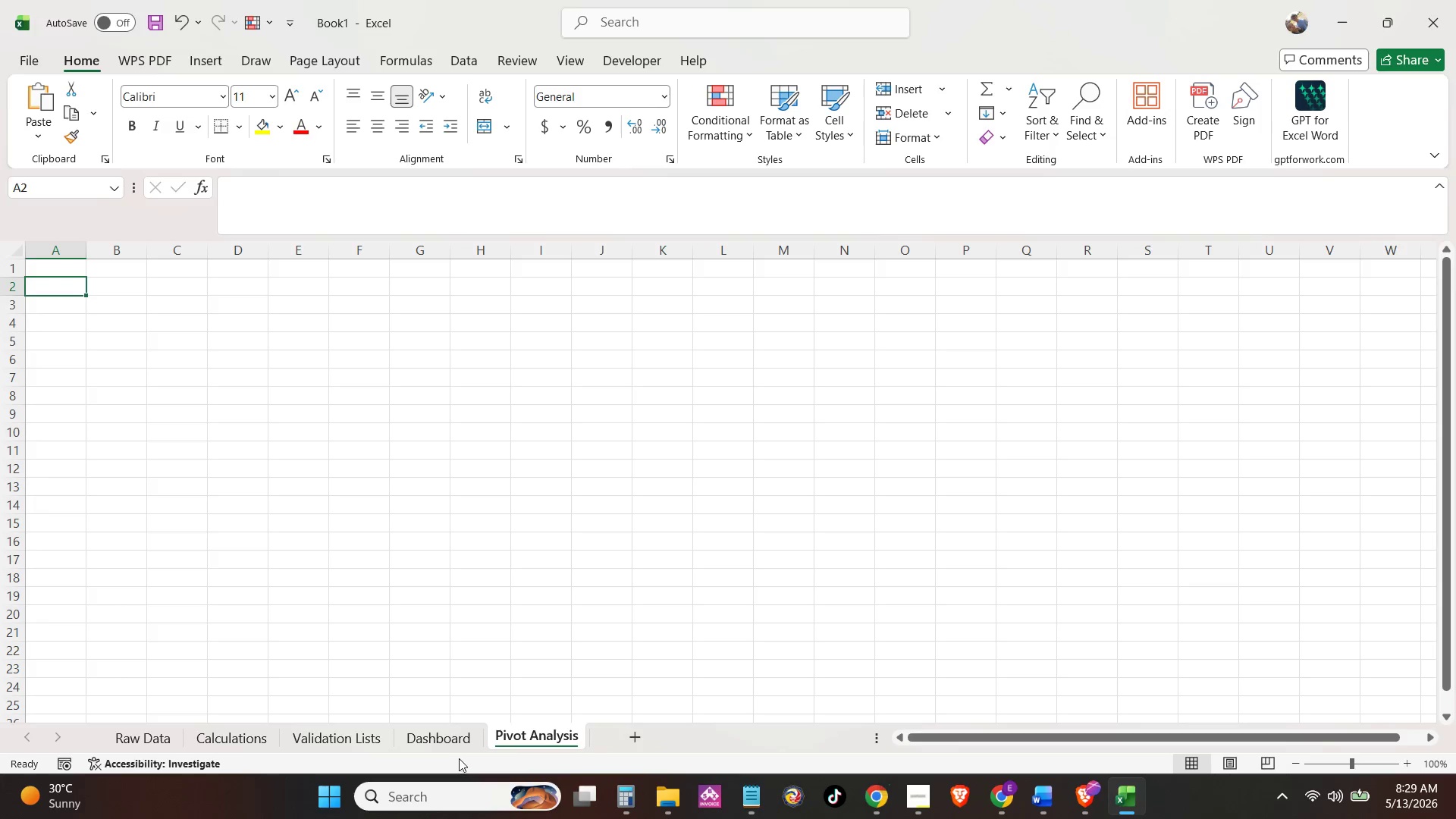 
left_click_drag(start_coordinate=[455, 745], to_coordinate=[105, 745])
 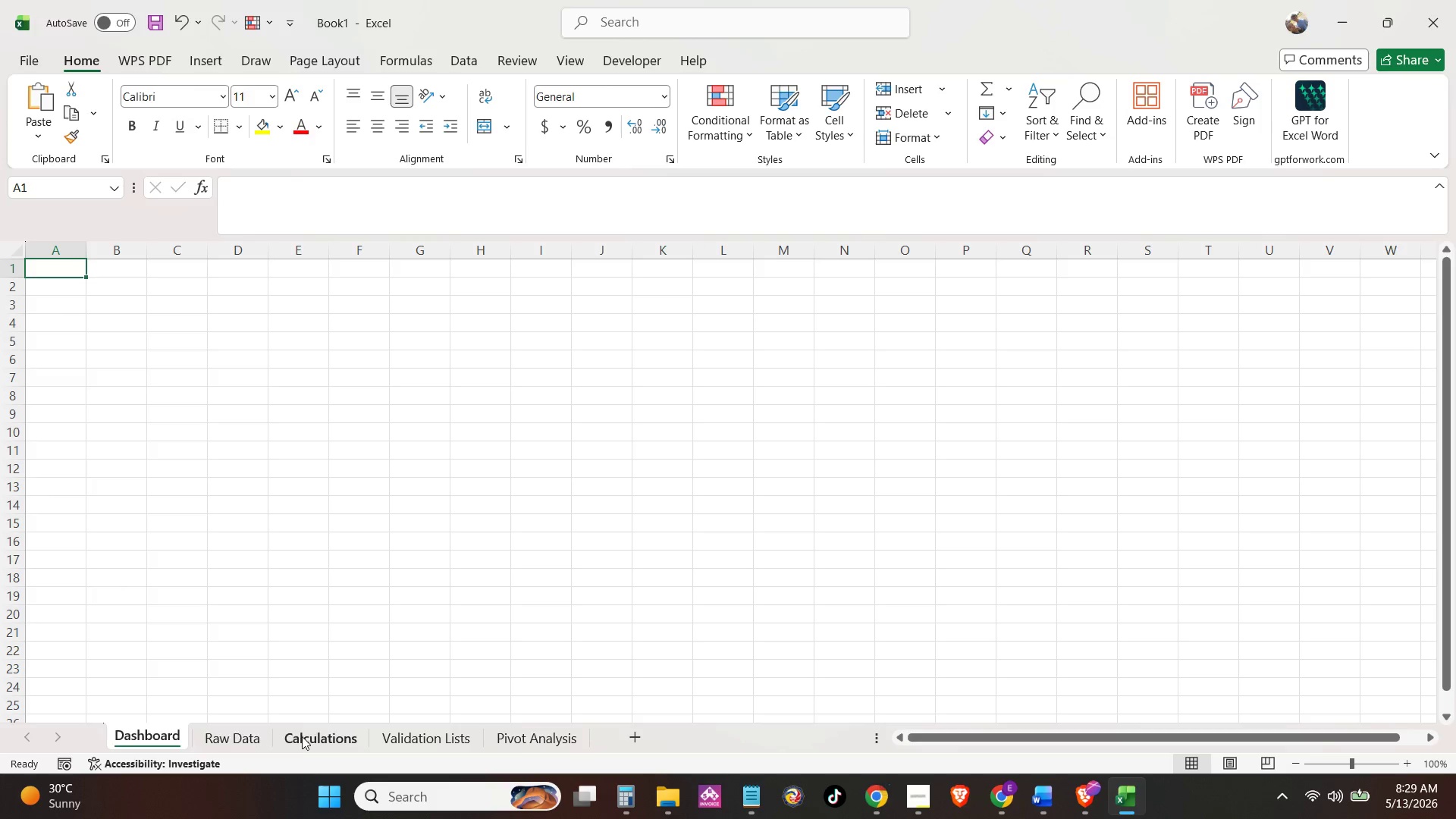 
left_click_drag(start_coordinate=[307, 733], to_coordinate=[234, 733])
 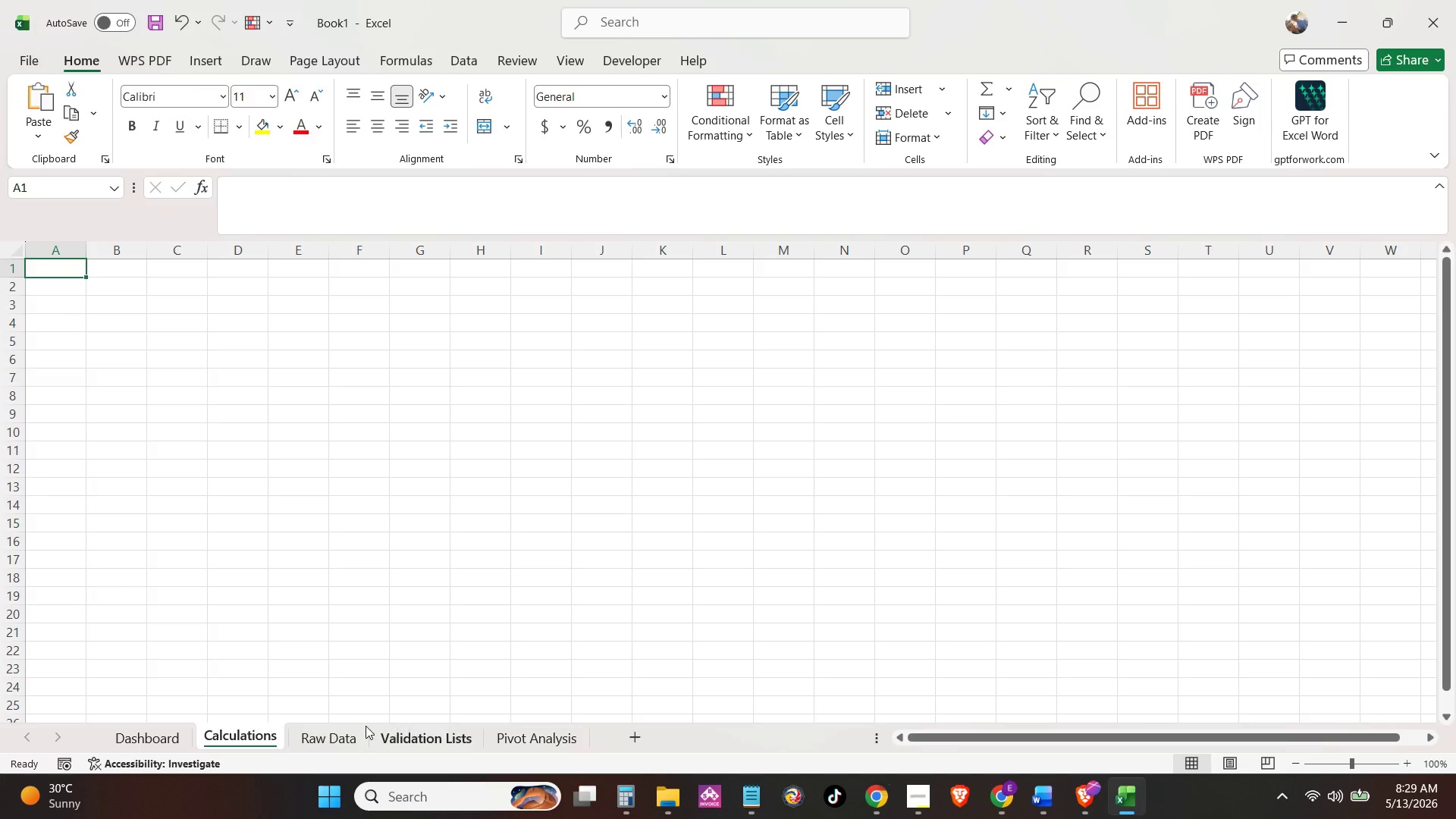 
left_click([353, 732])
 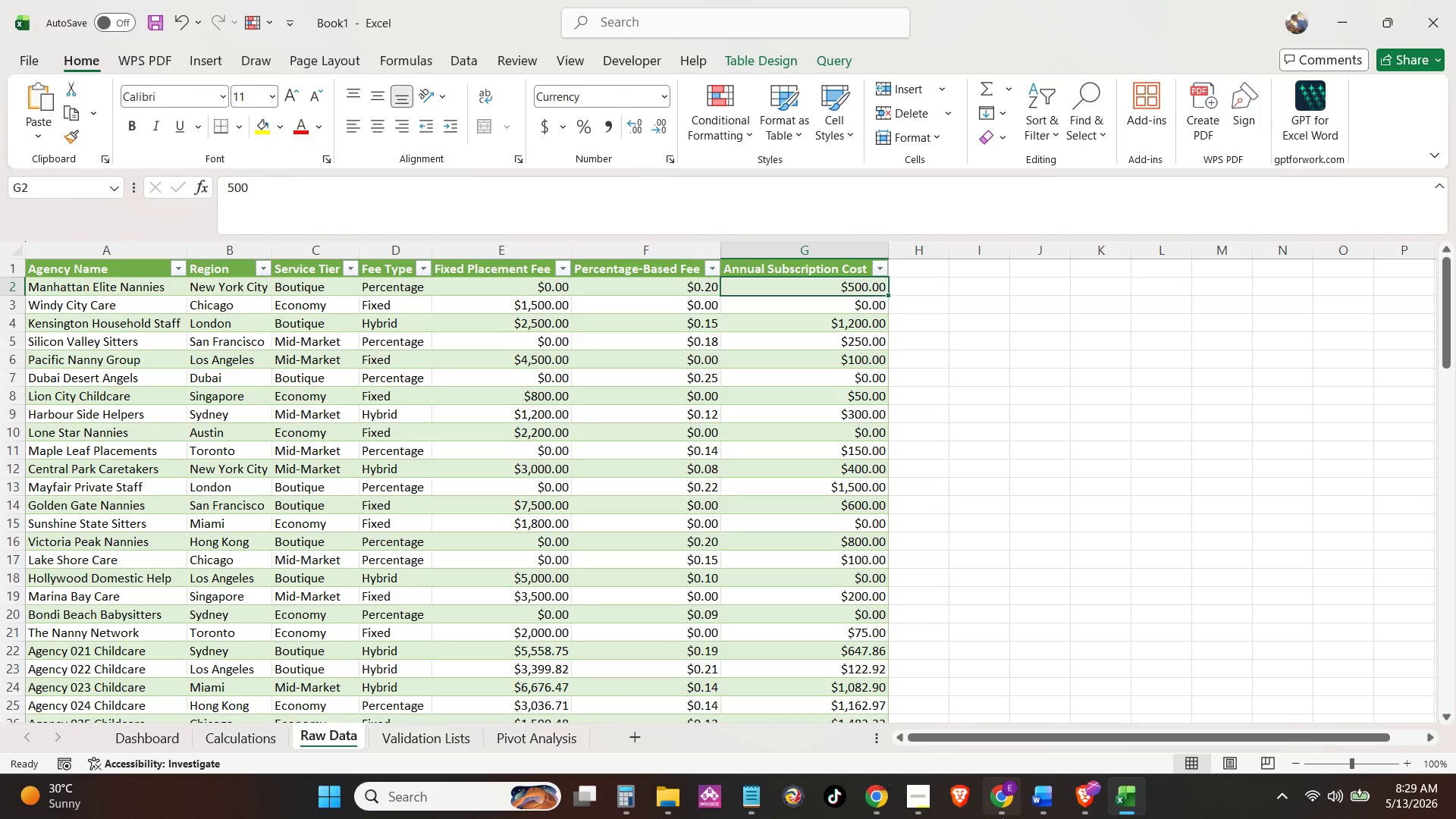 
wait(5.2)
 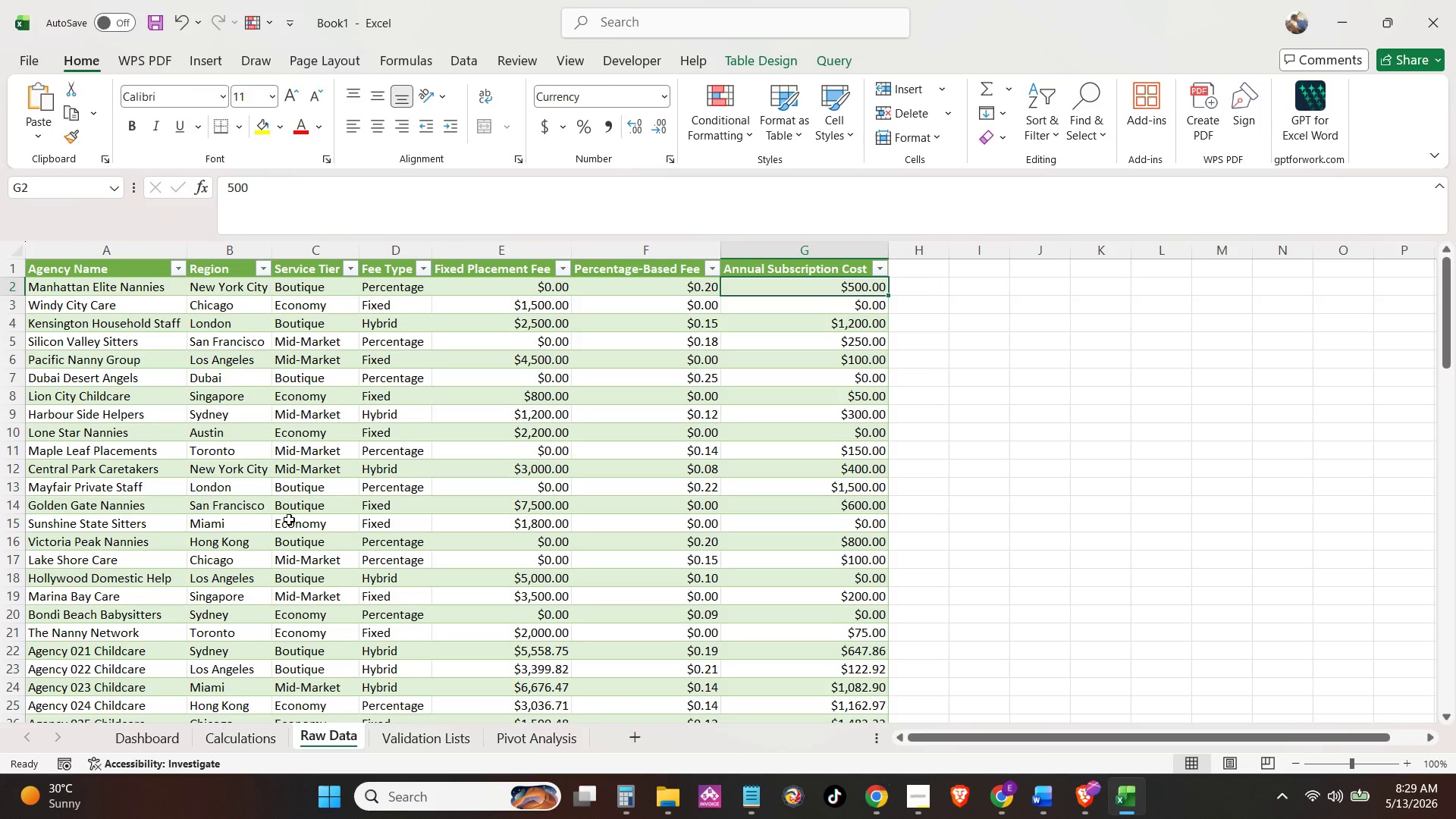 
left_click([909, 798])